 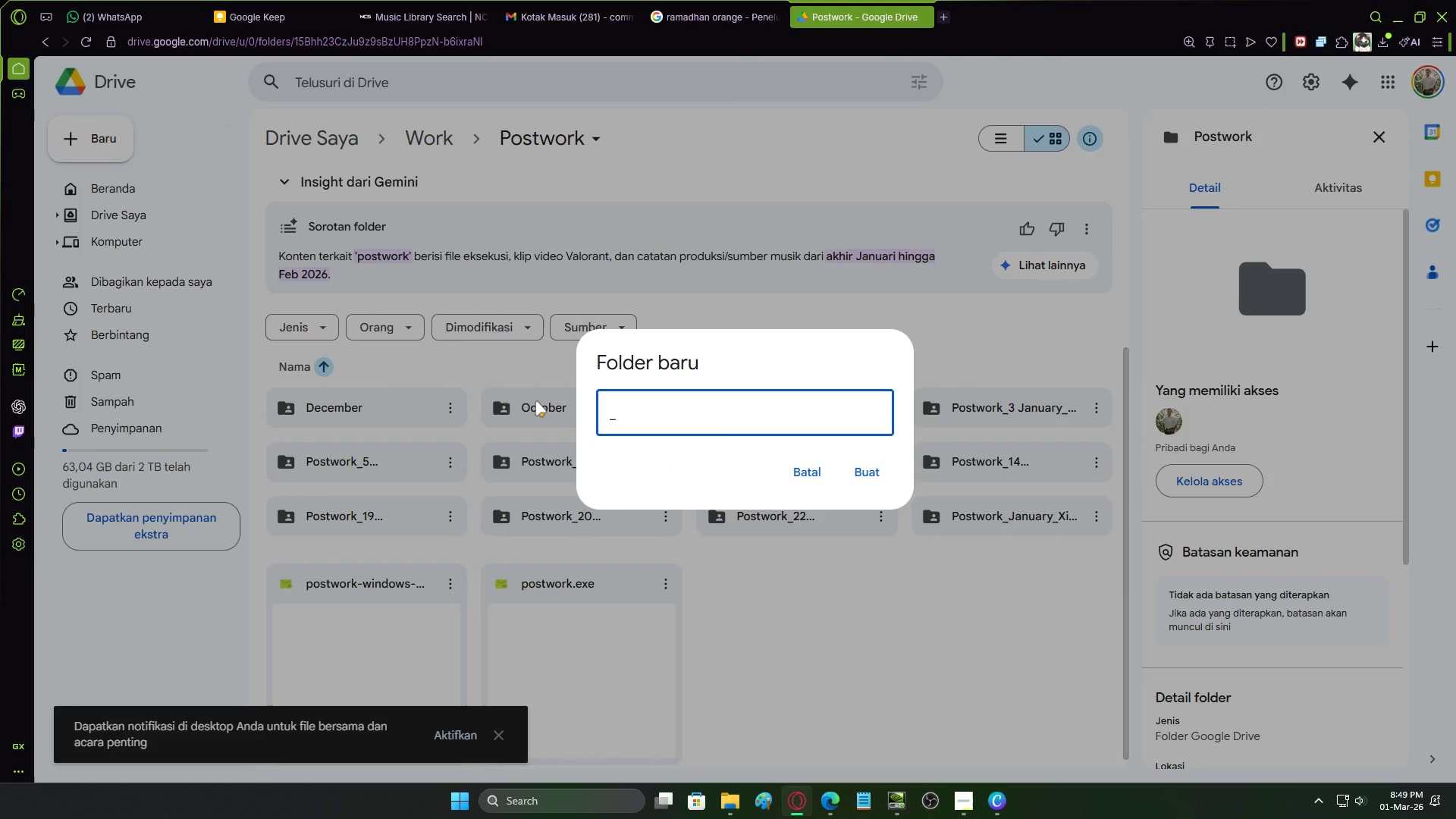 
left_click([786, 469])
 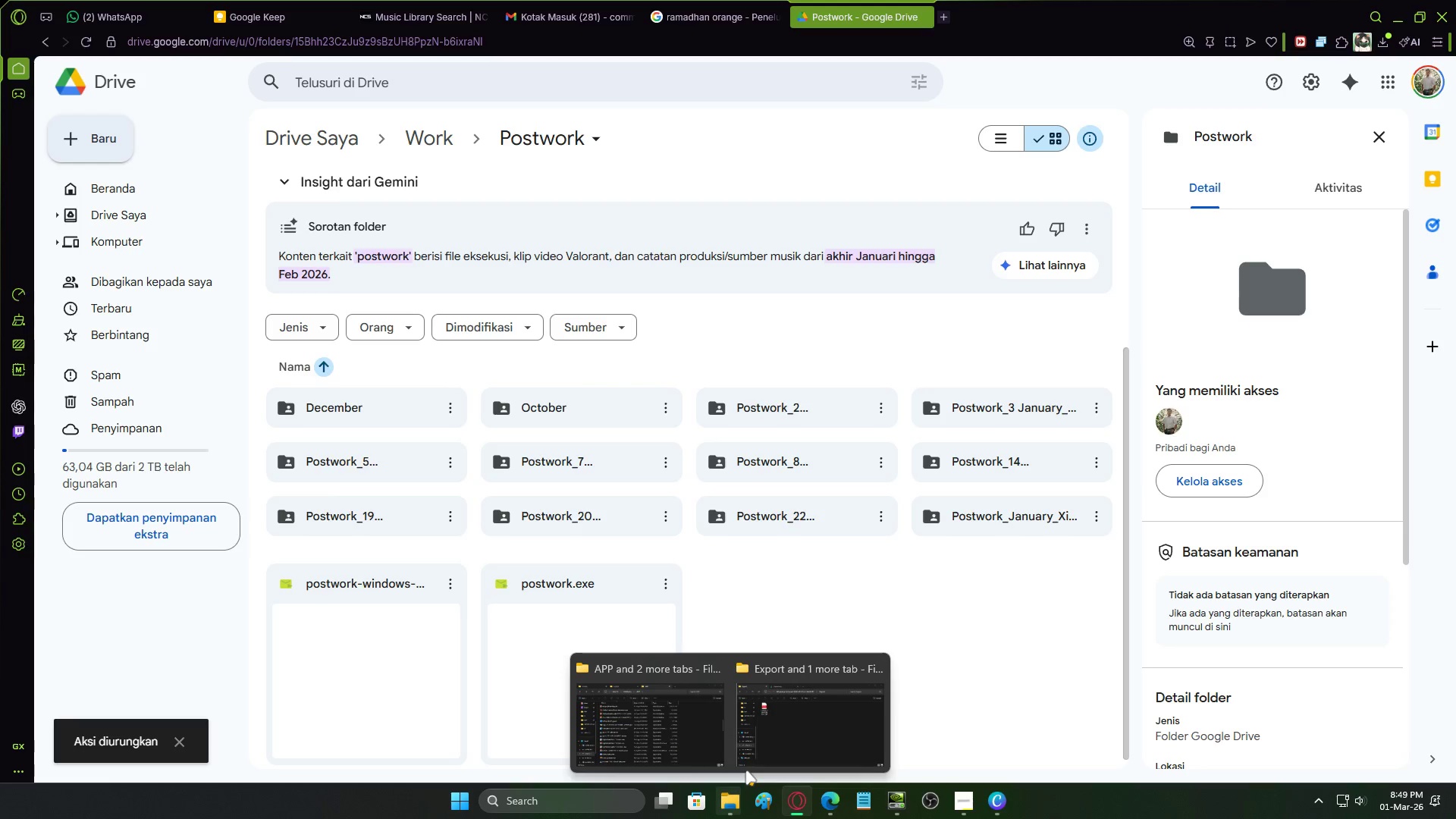 
left_click([785, 708])
 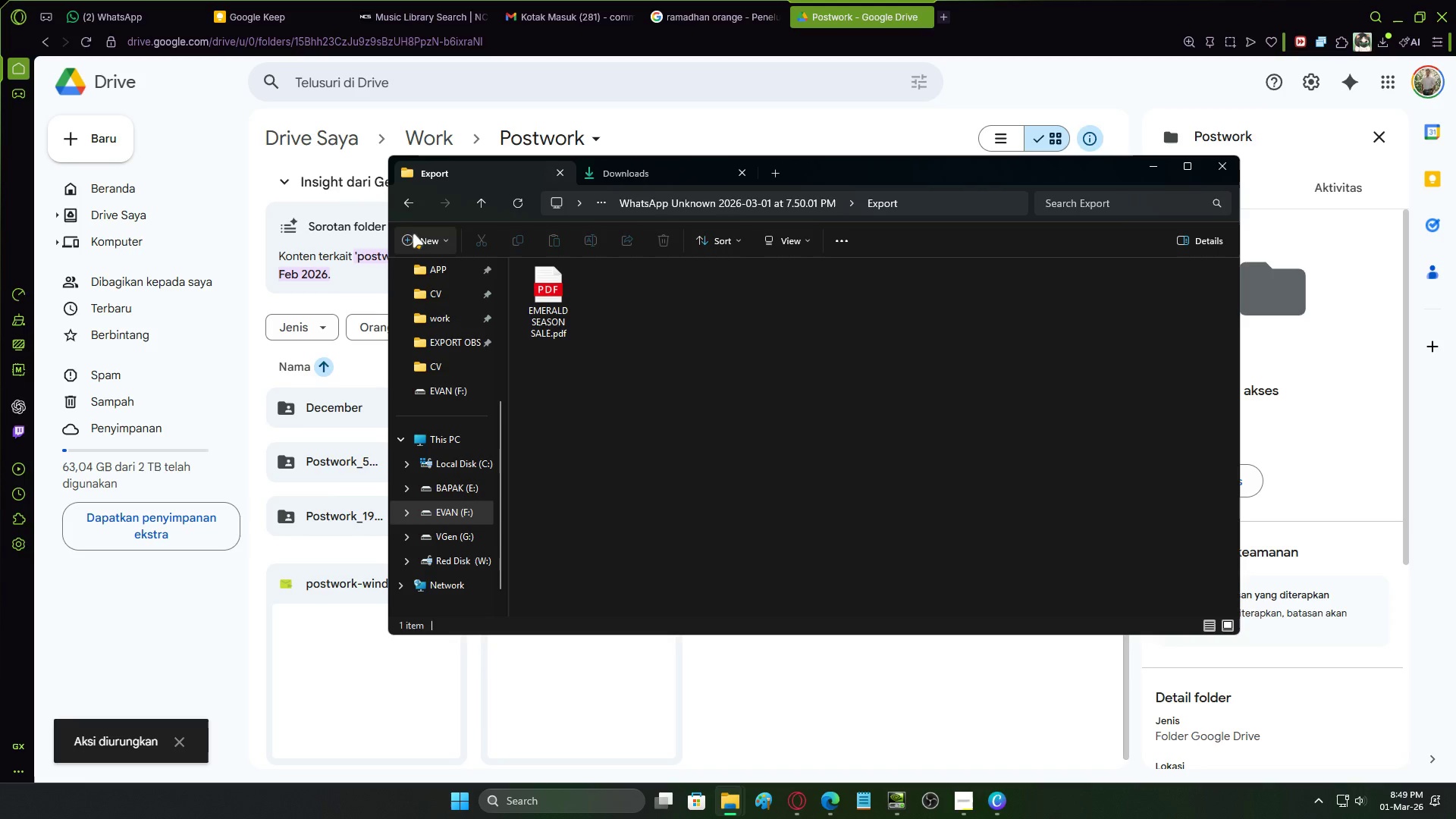 
left_click([409, 205])
 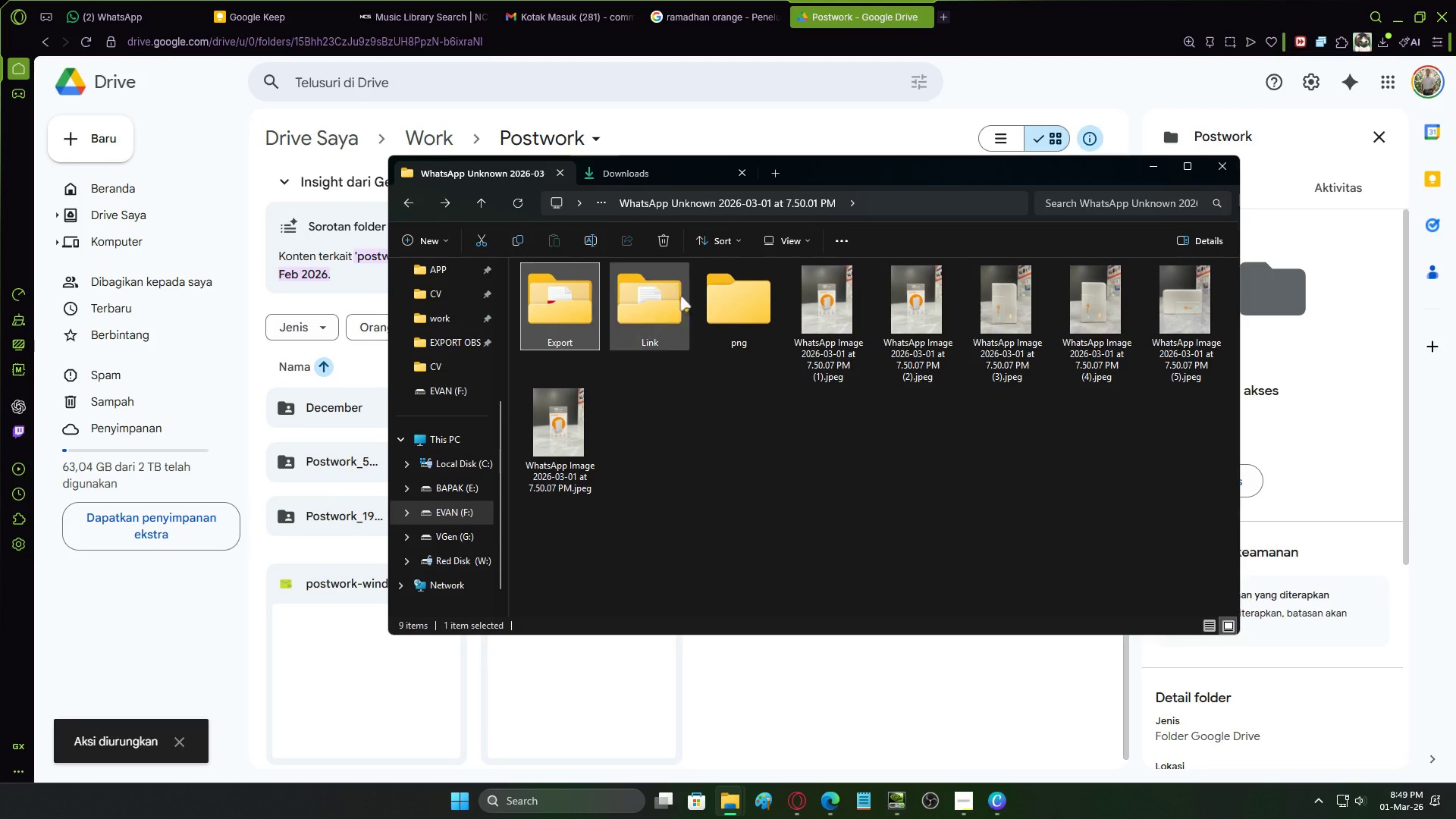 
left_click([823, 318])
 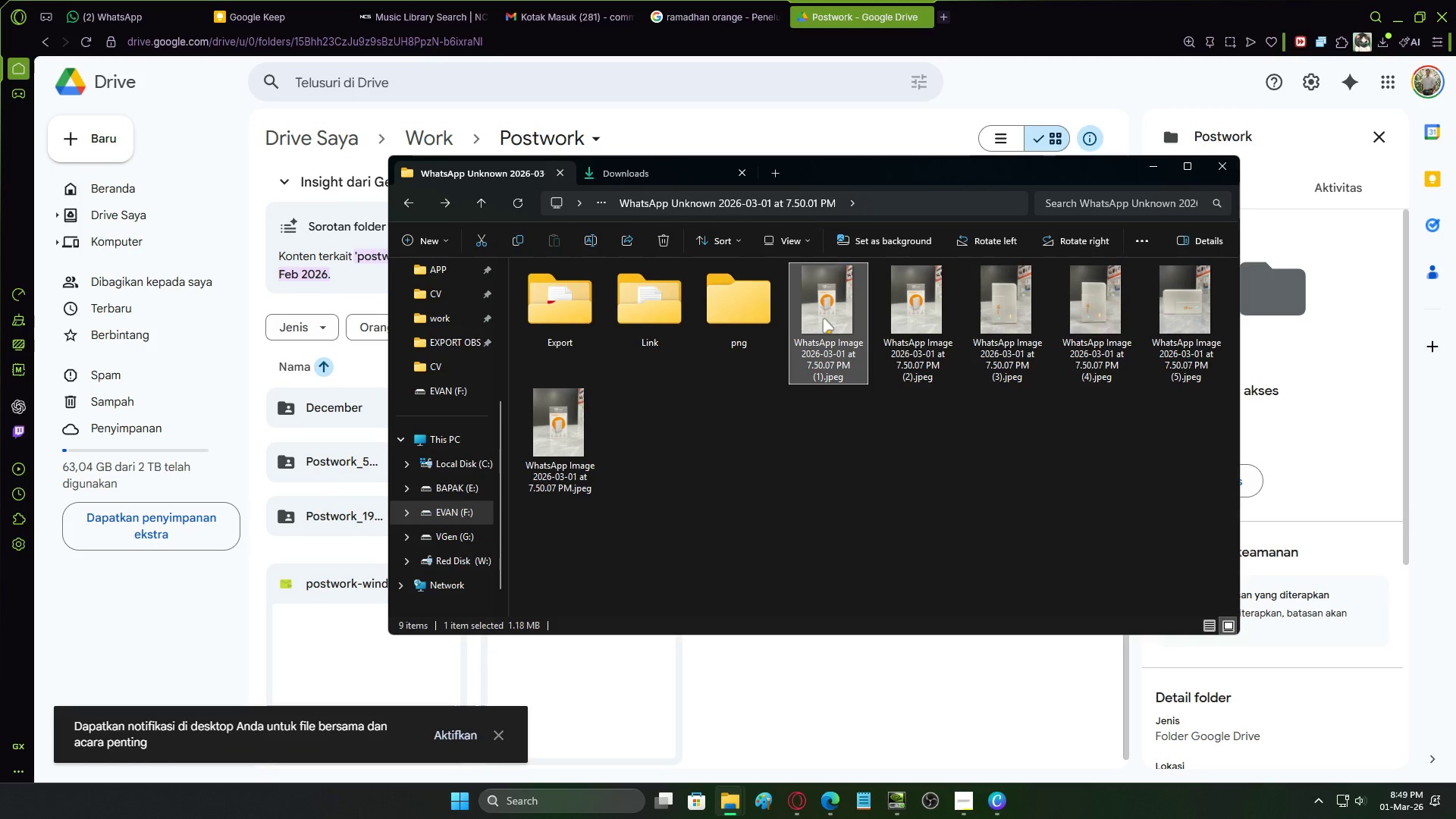 
hold_key(key=ShiftLeft, duration=0.64)
double_click([583, 445])
 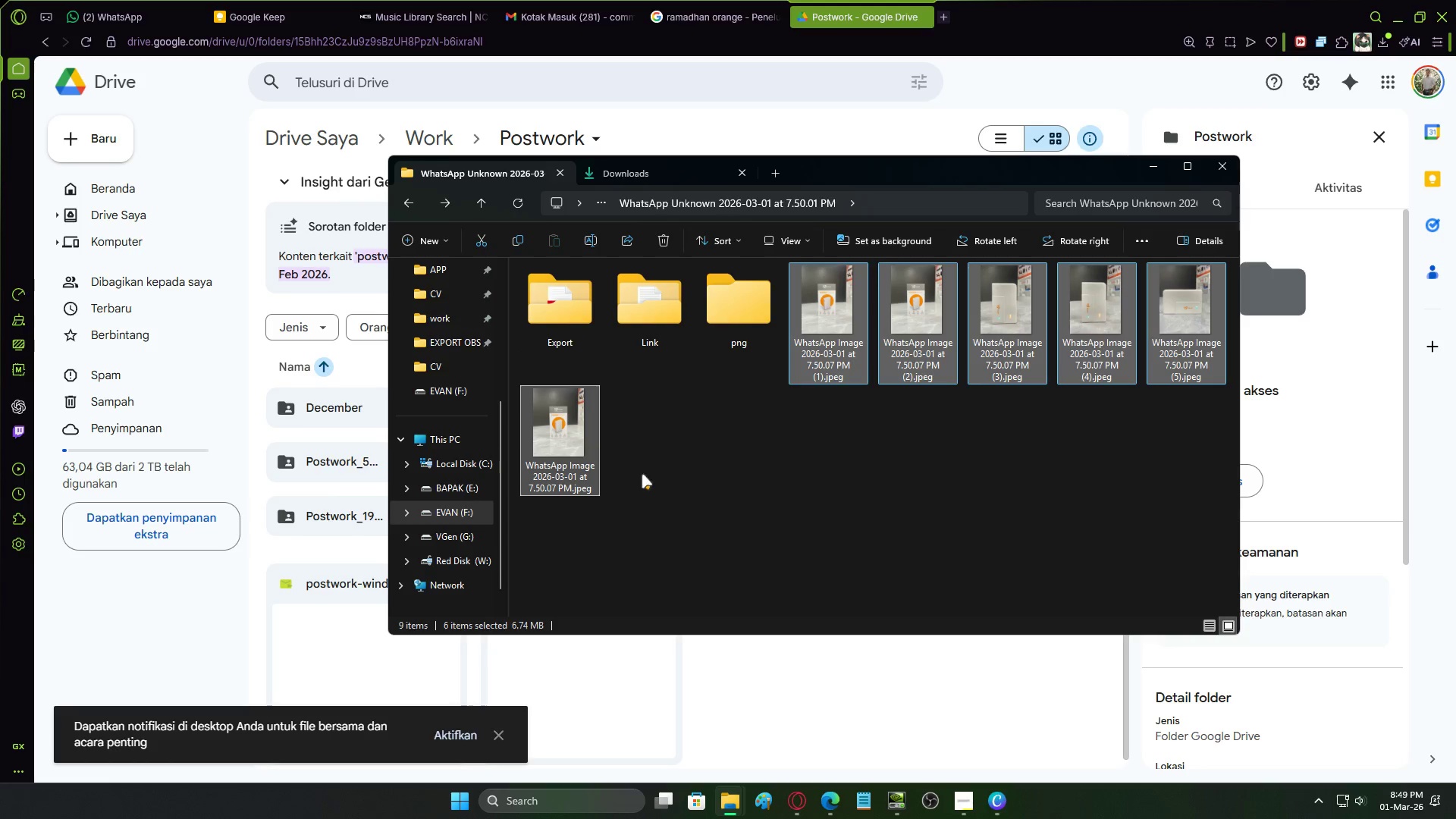 
key(Control+X)
 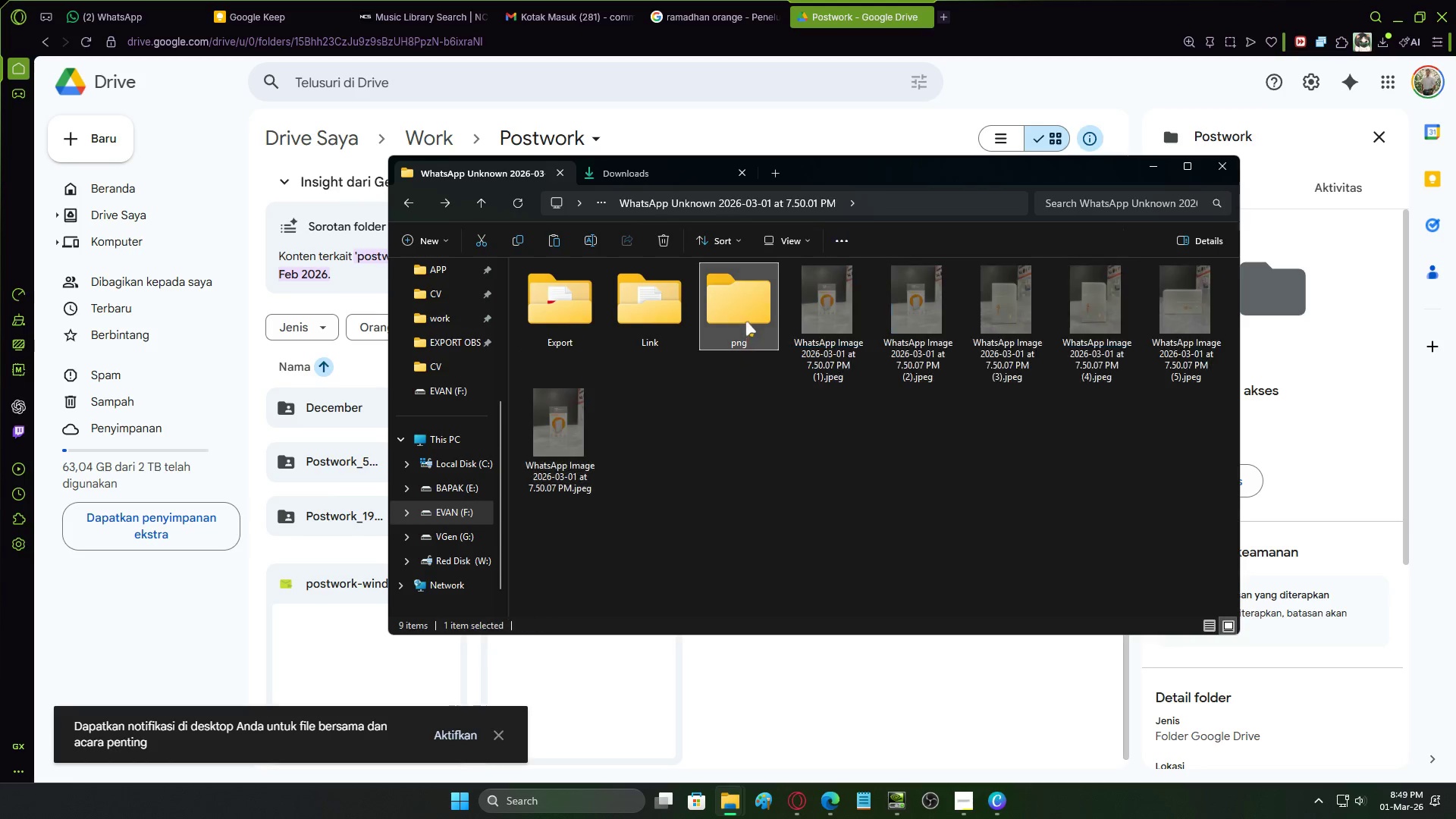 
double_click([745, 322])
 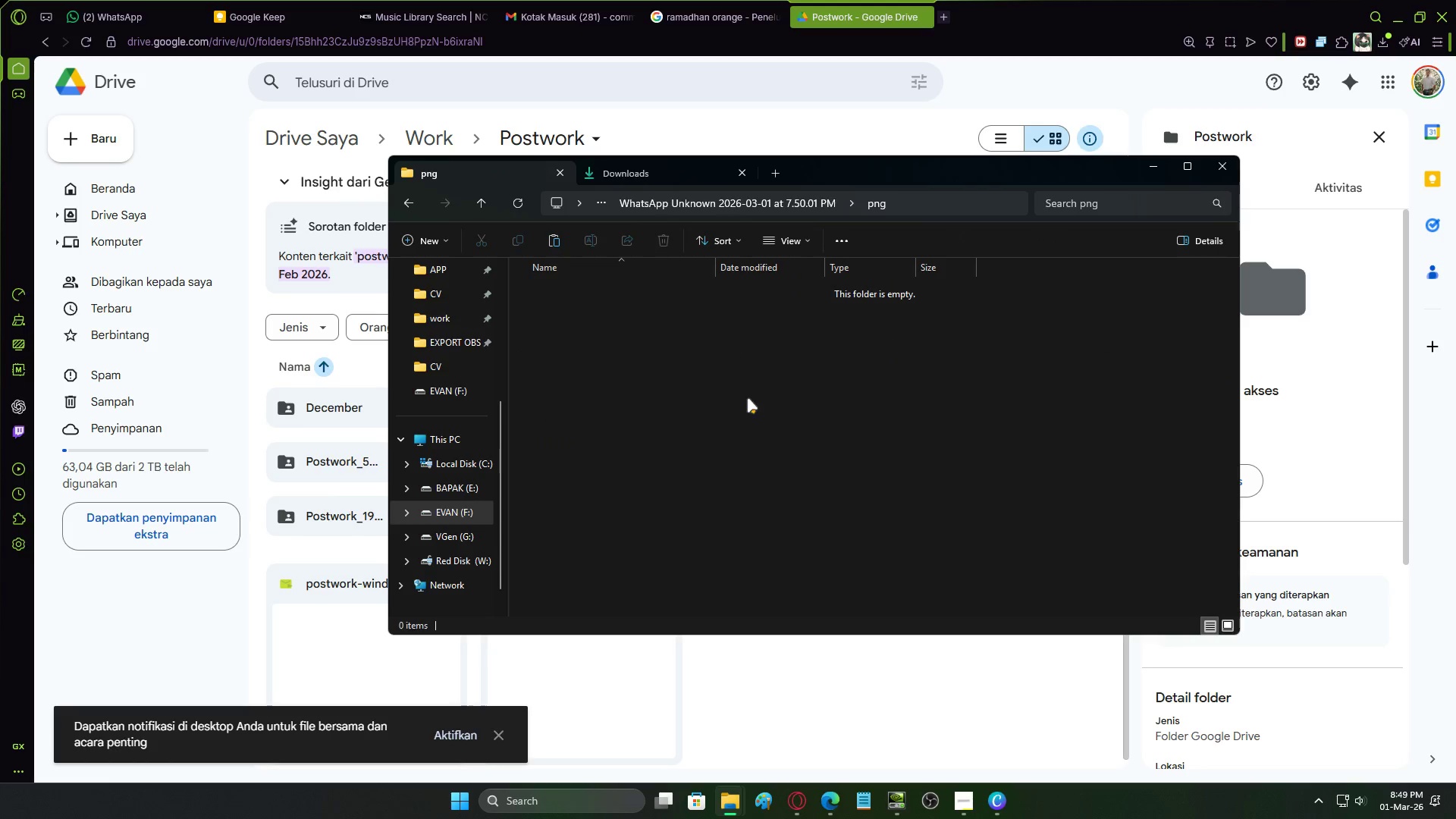 
key(Control+ControlLeft)
 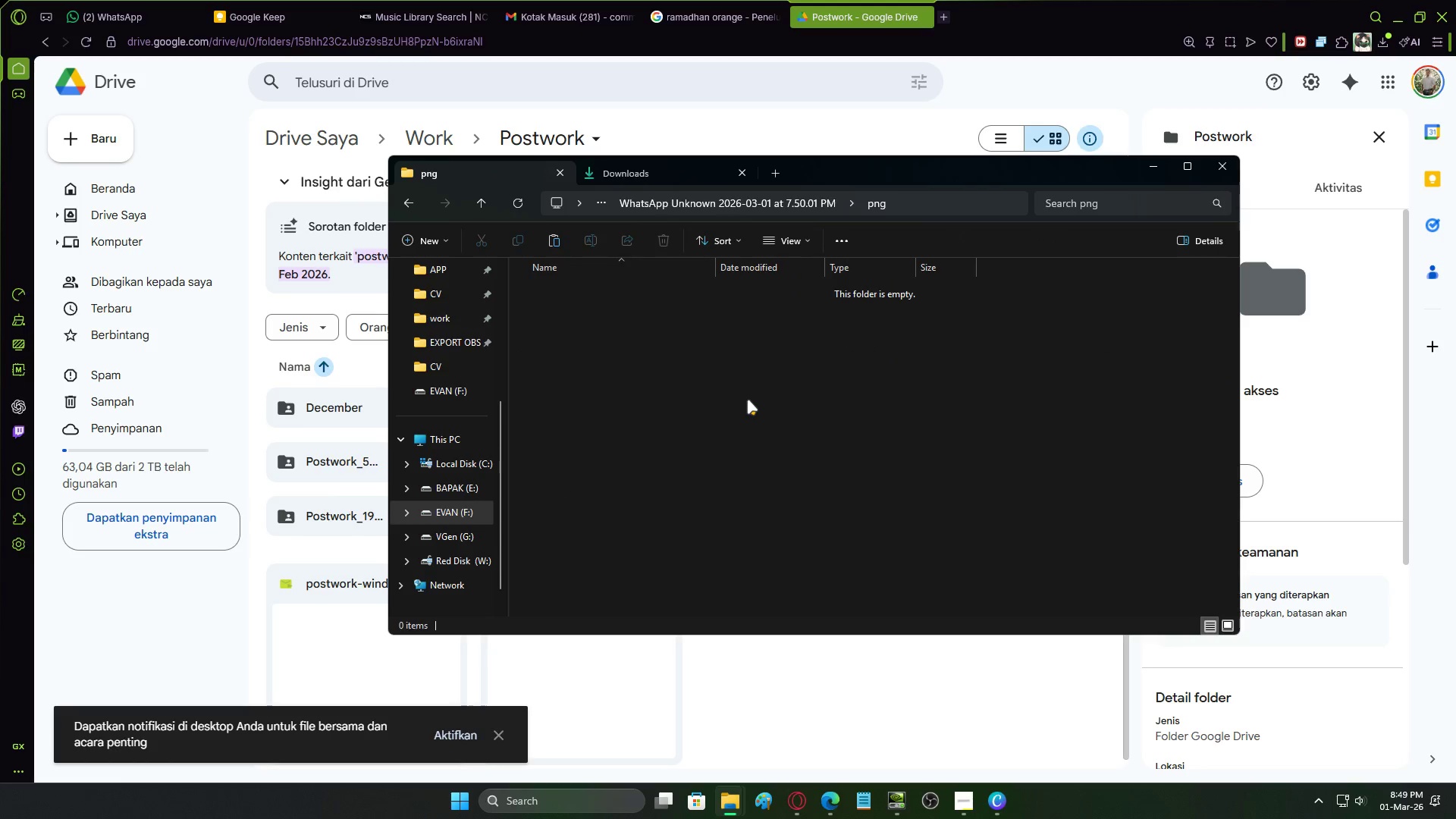 
key(Control+V)
 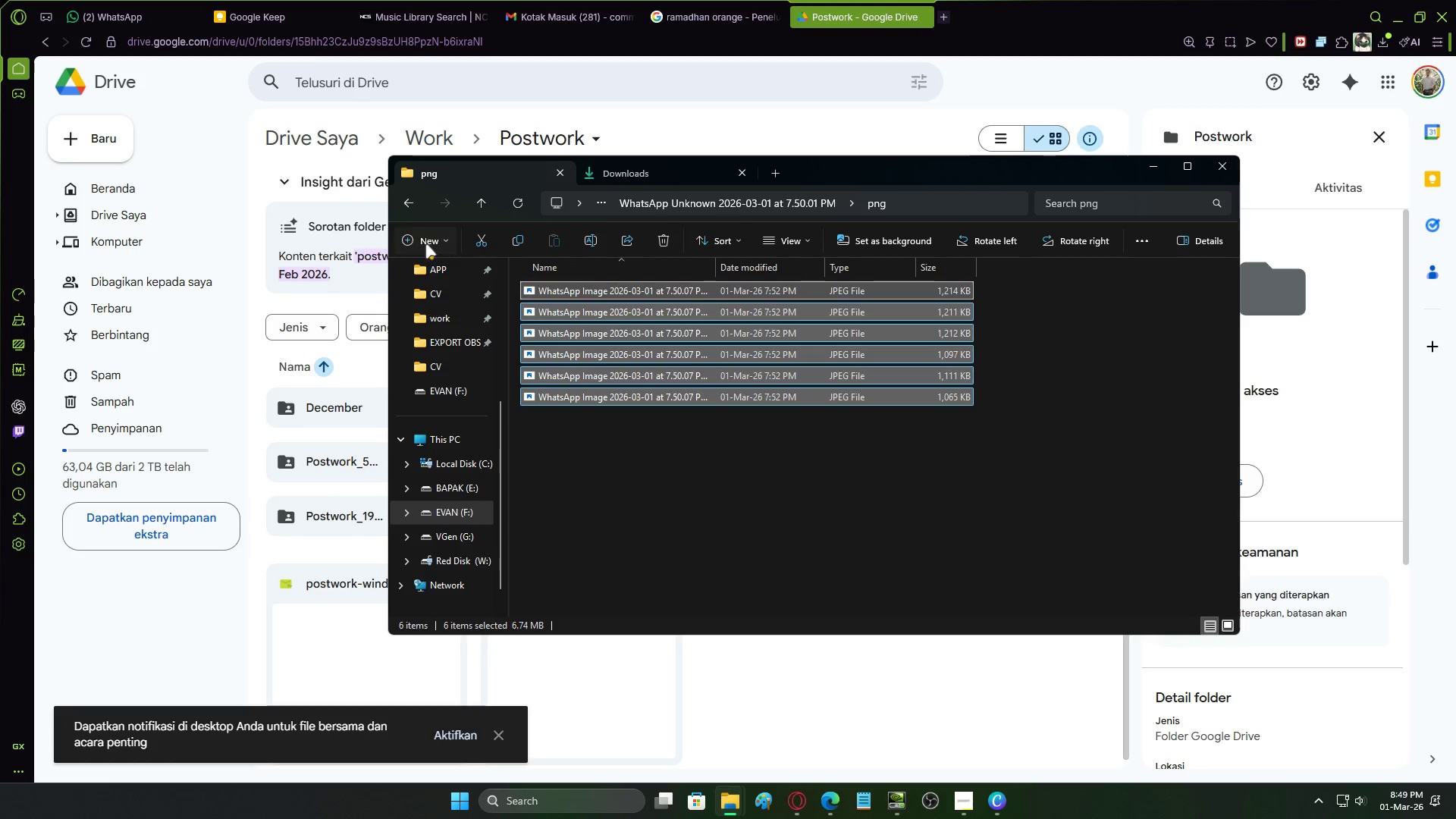 
hold_key(key=ControlLeft, duration=1.5)
 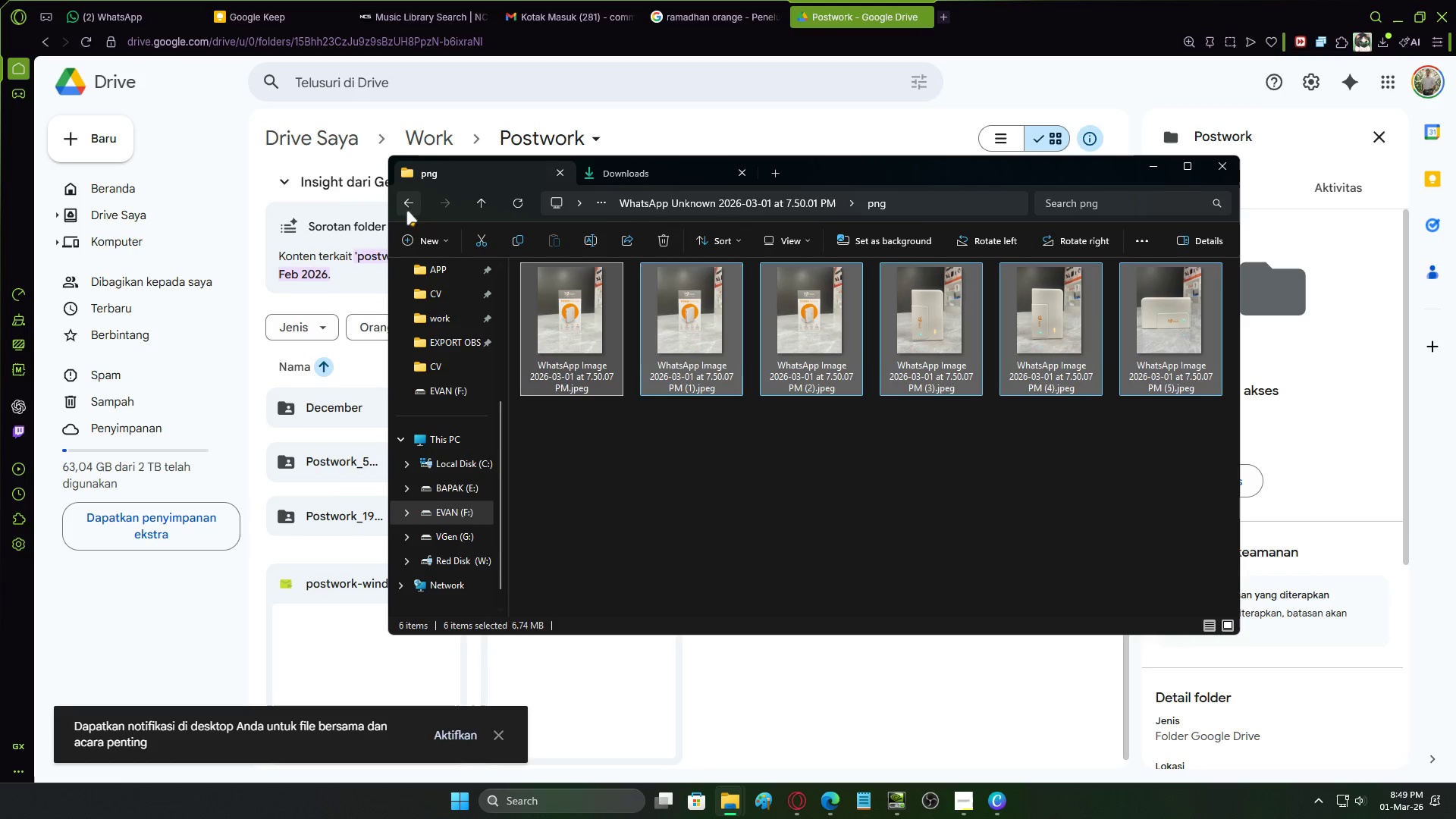 
key(Control+ControlLeft)
 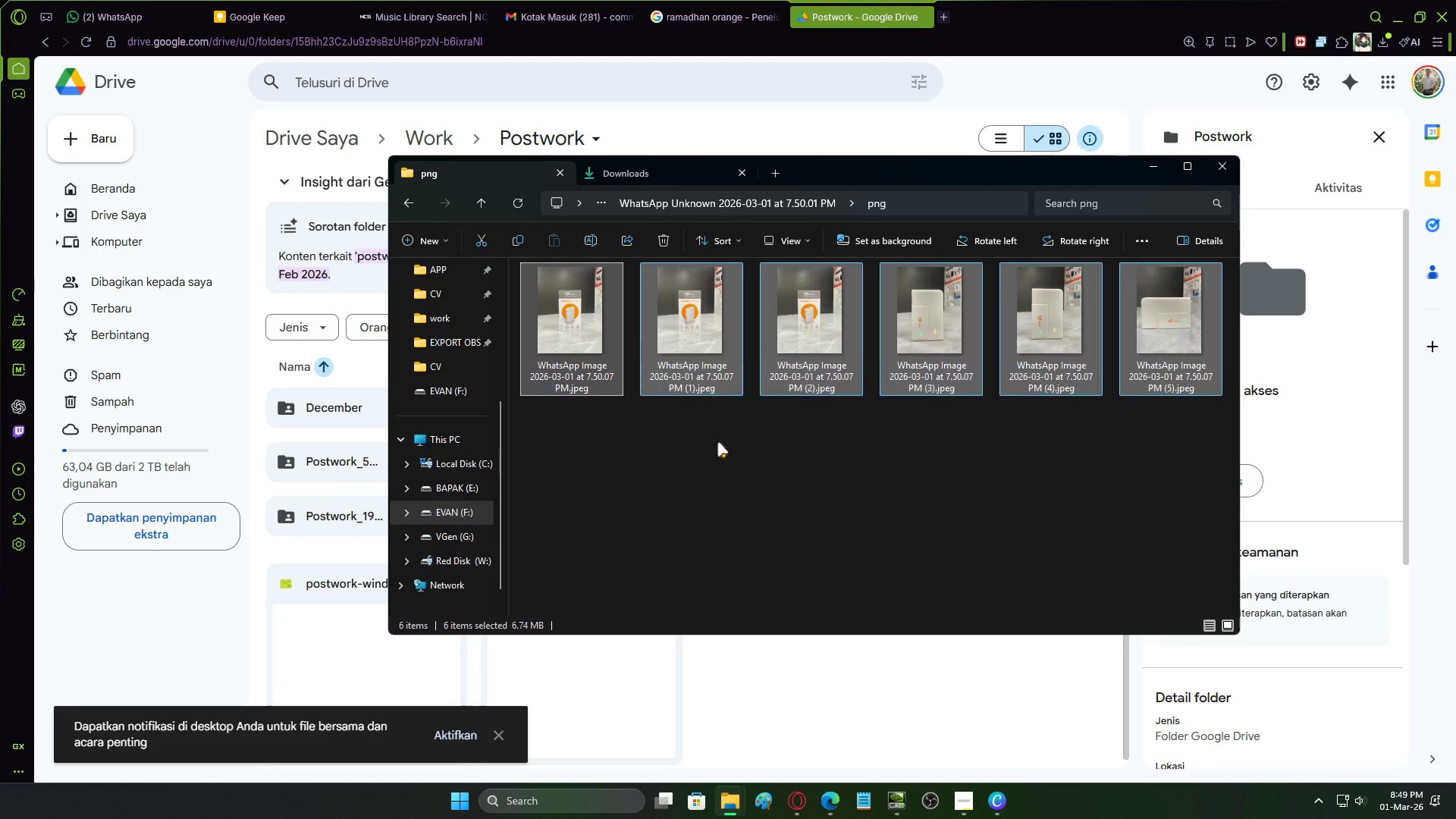 
key(Control+ControlLeft)
 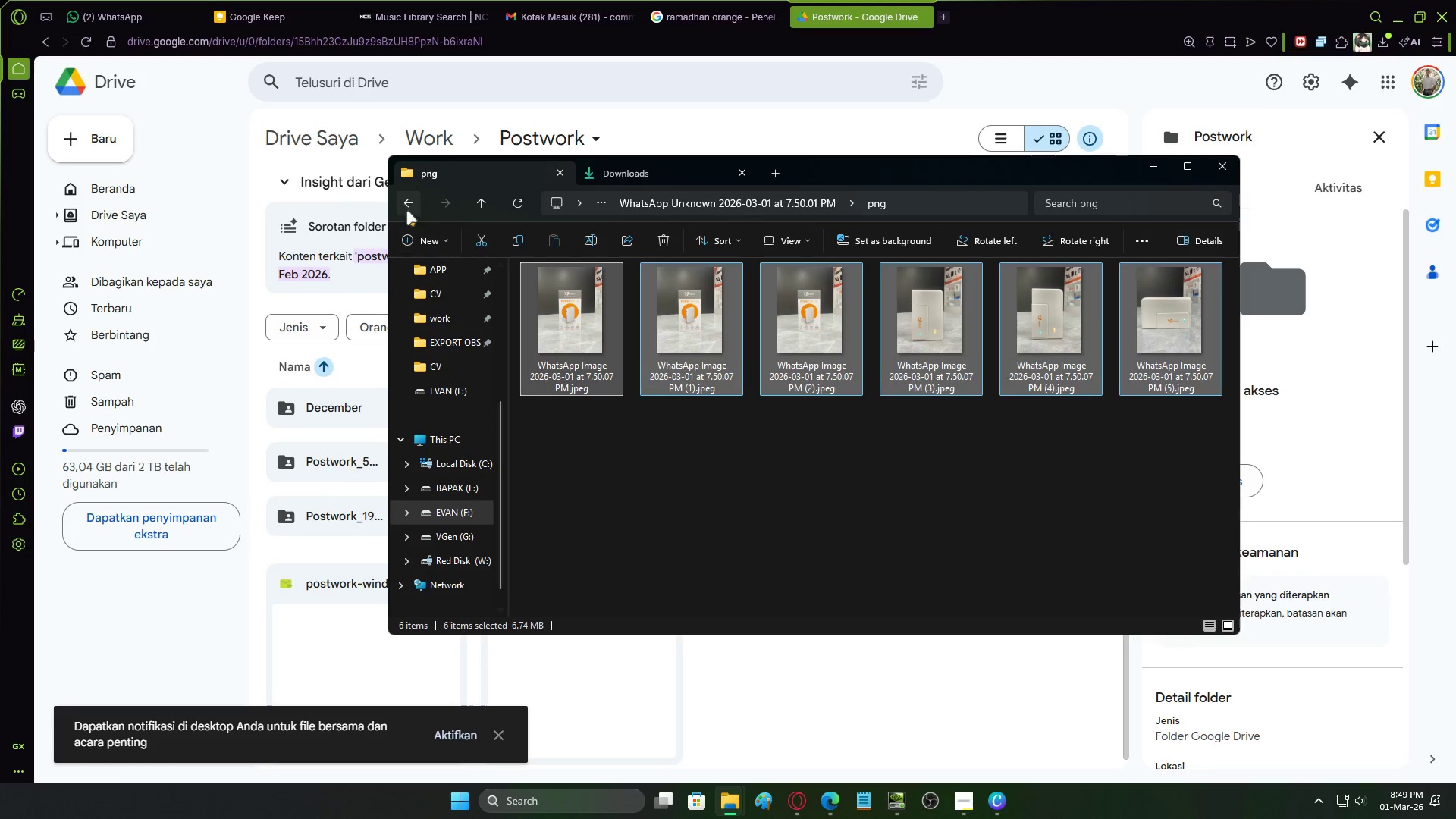 
scroll: coordinate [751, 467], scroll_direction: up, amount: 31.0
 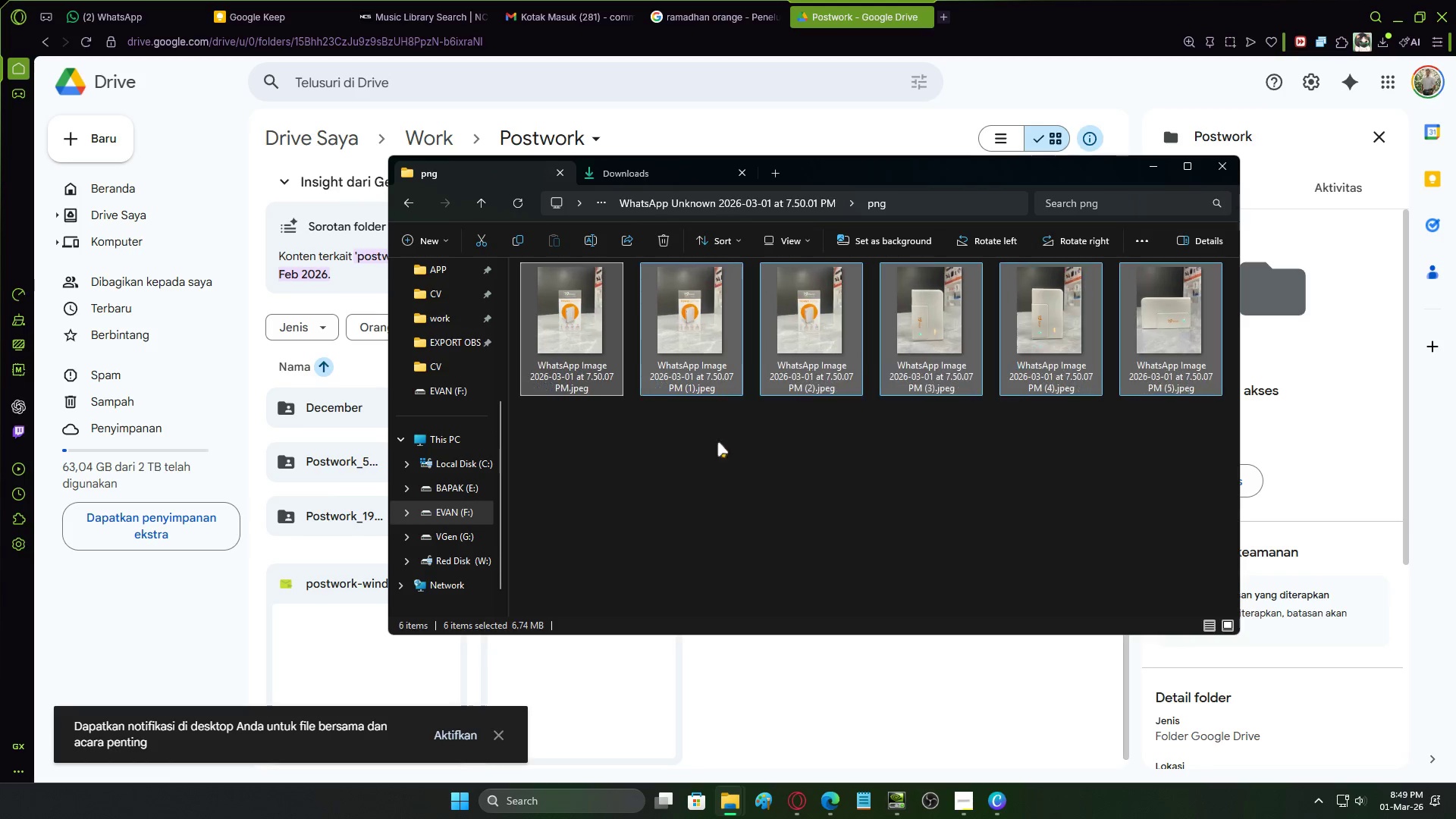 
left_click([406, 211])
 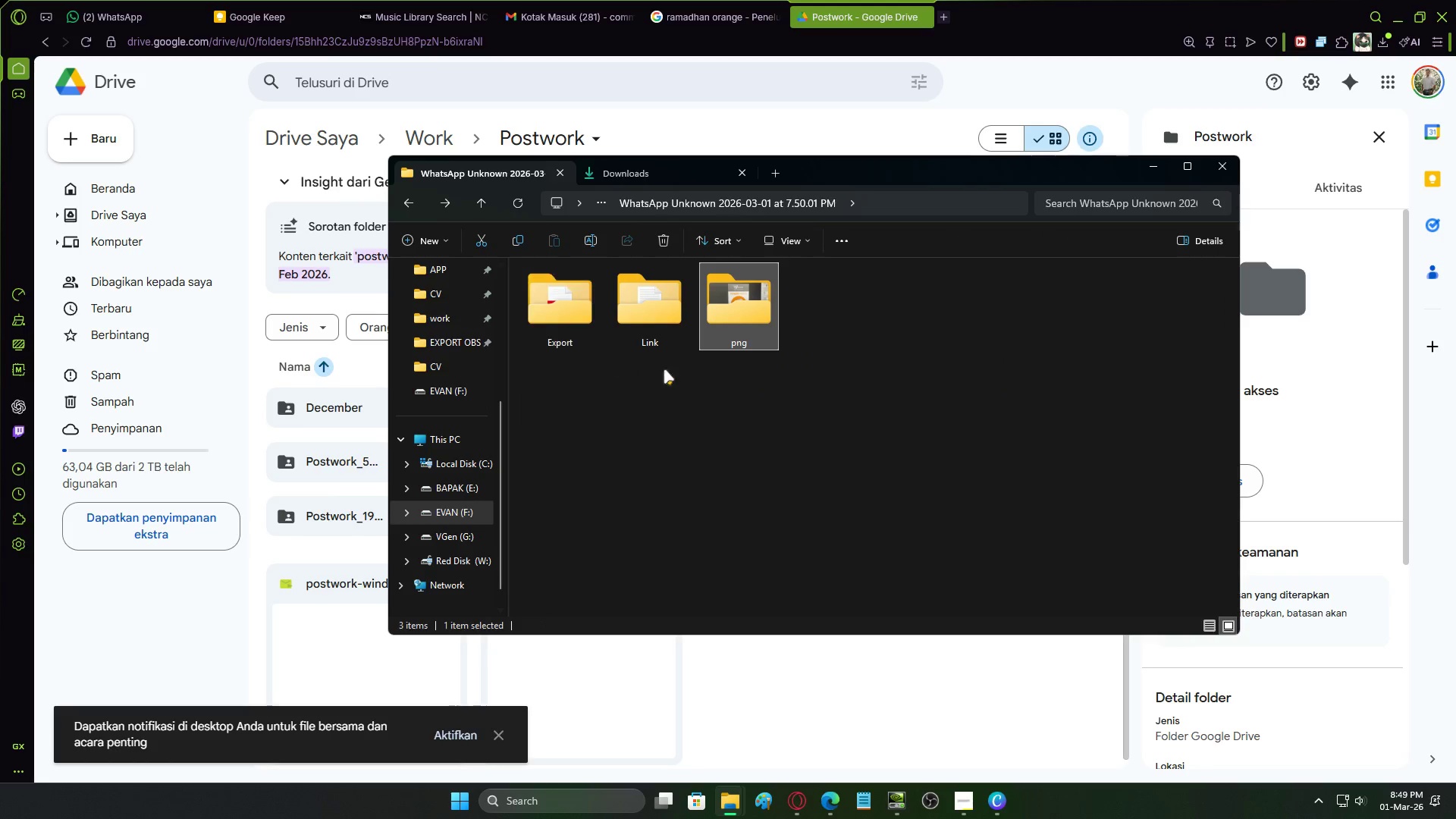 
left_click_drag(start_coordinate=[802, 400], to_coordinate=[521, 296])
 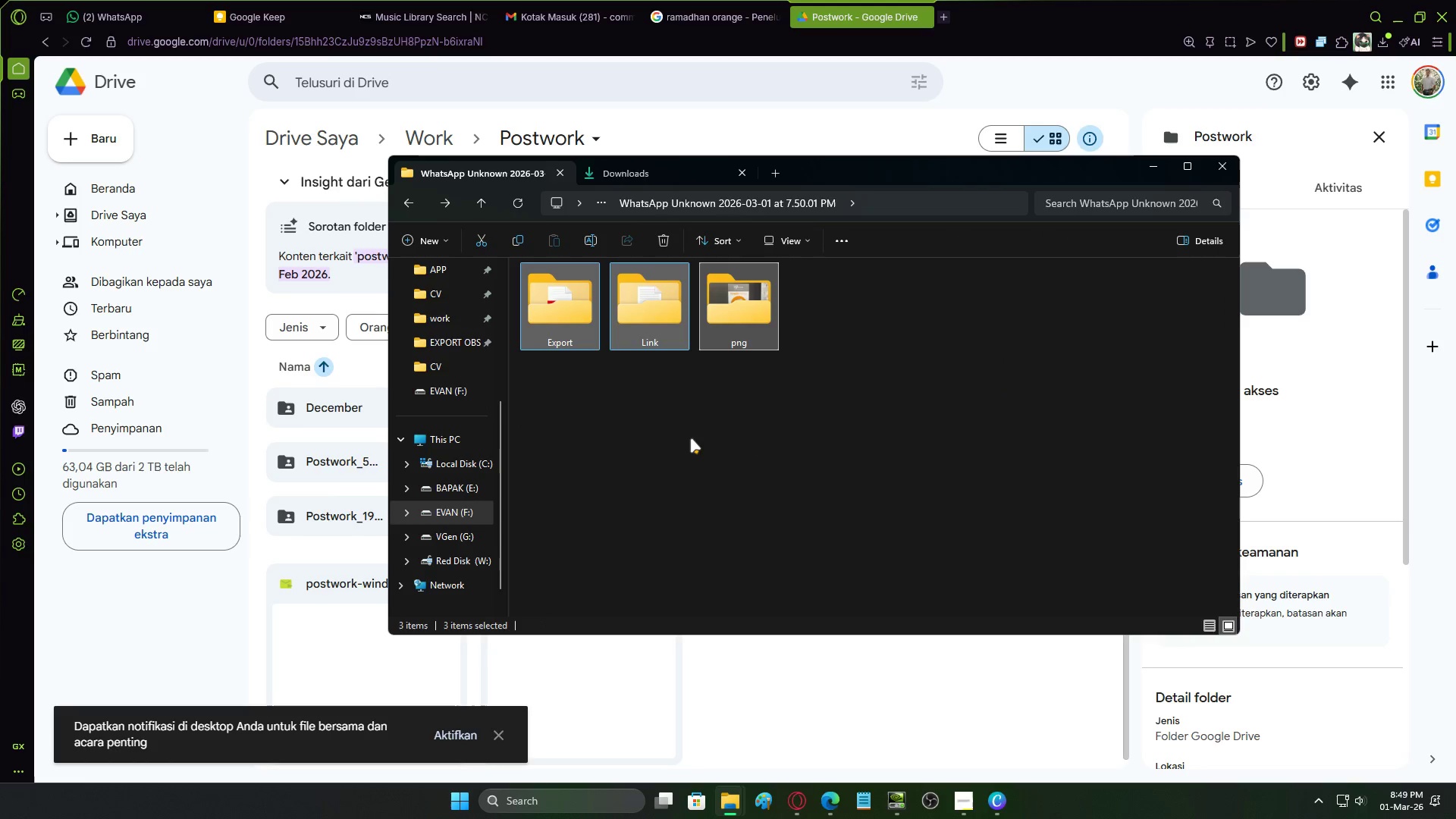 
left_click([688, 438])
 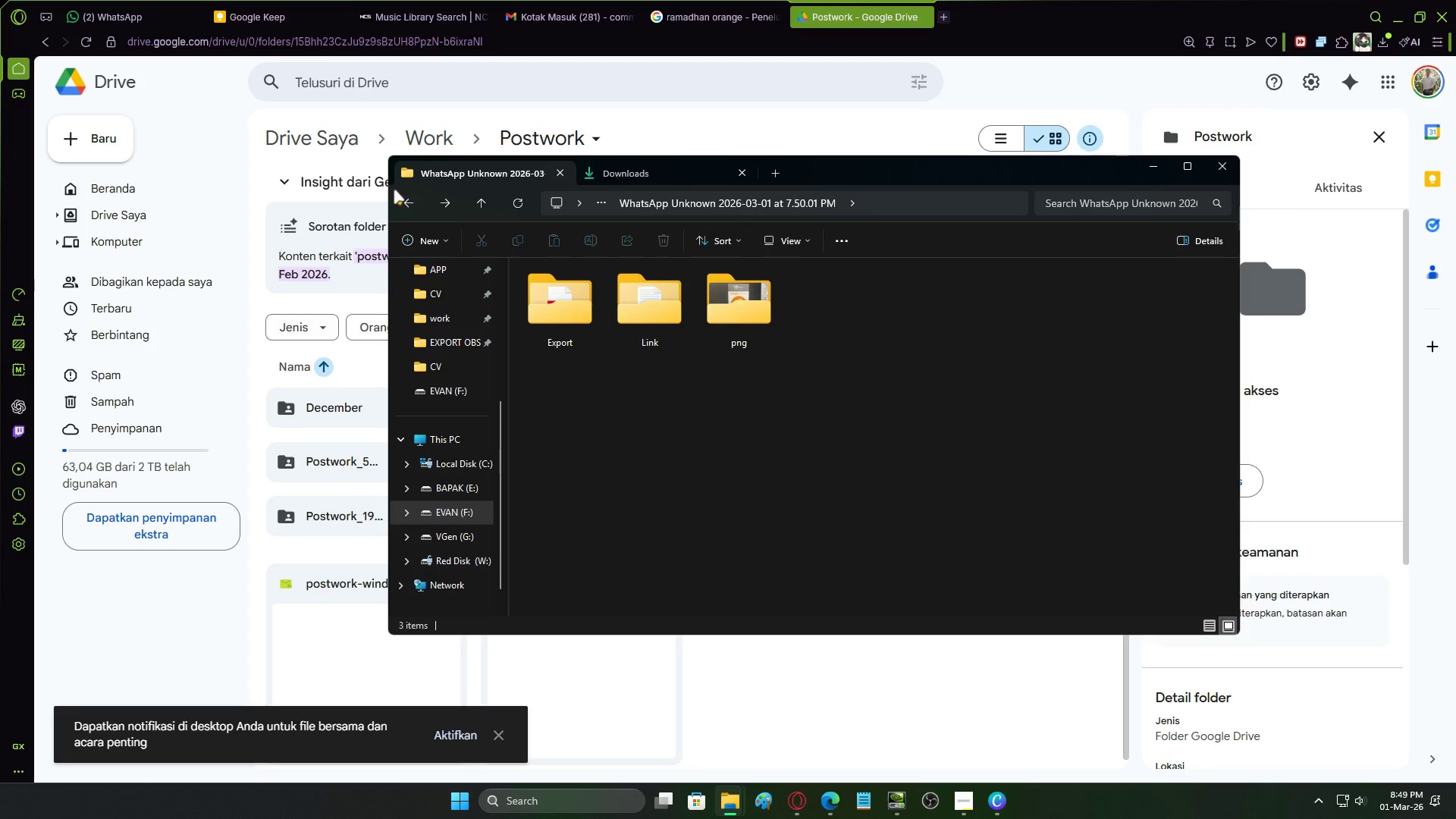 
left_click([407, 200])
 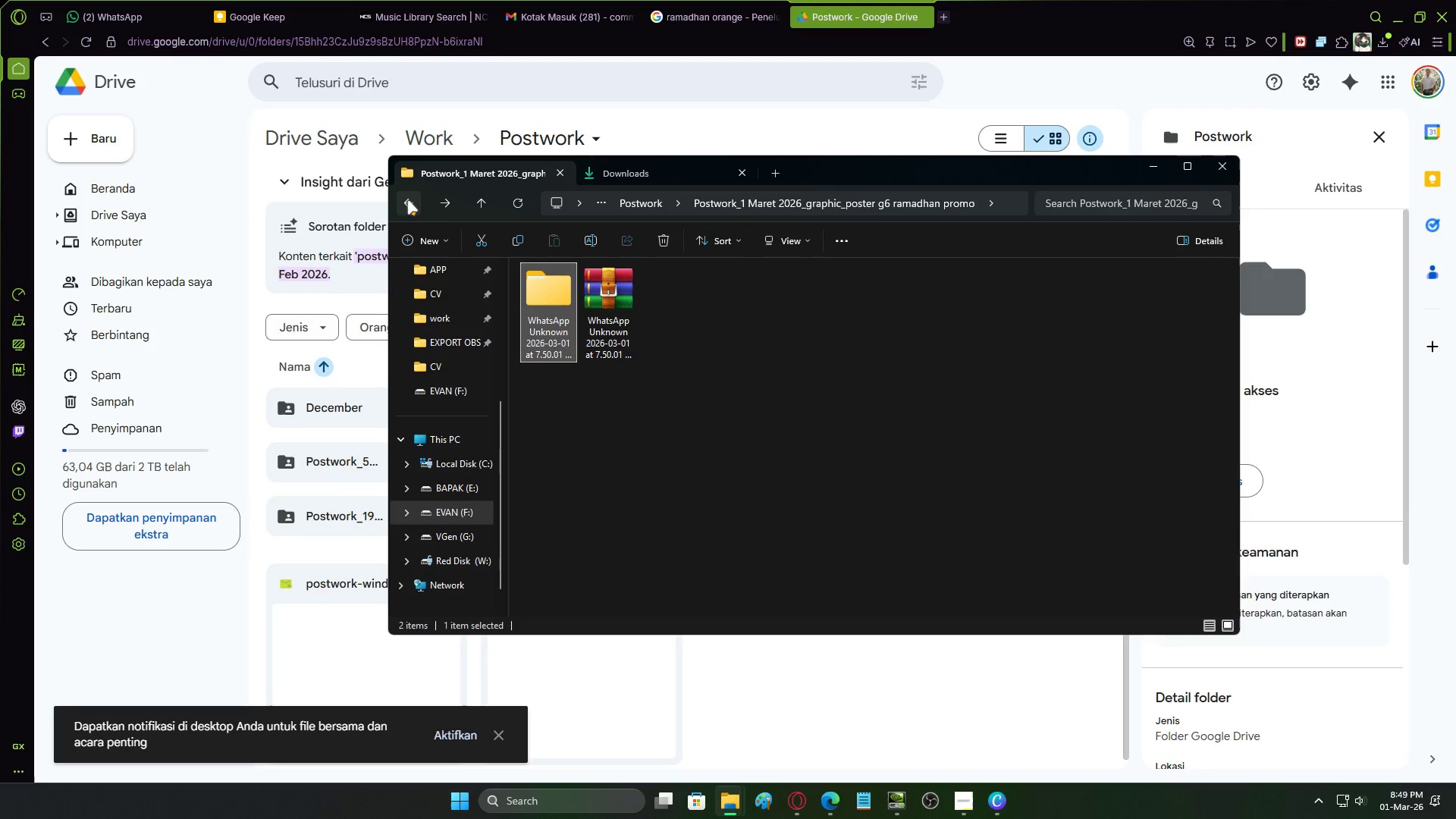 
left_click([407, 200])
 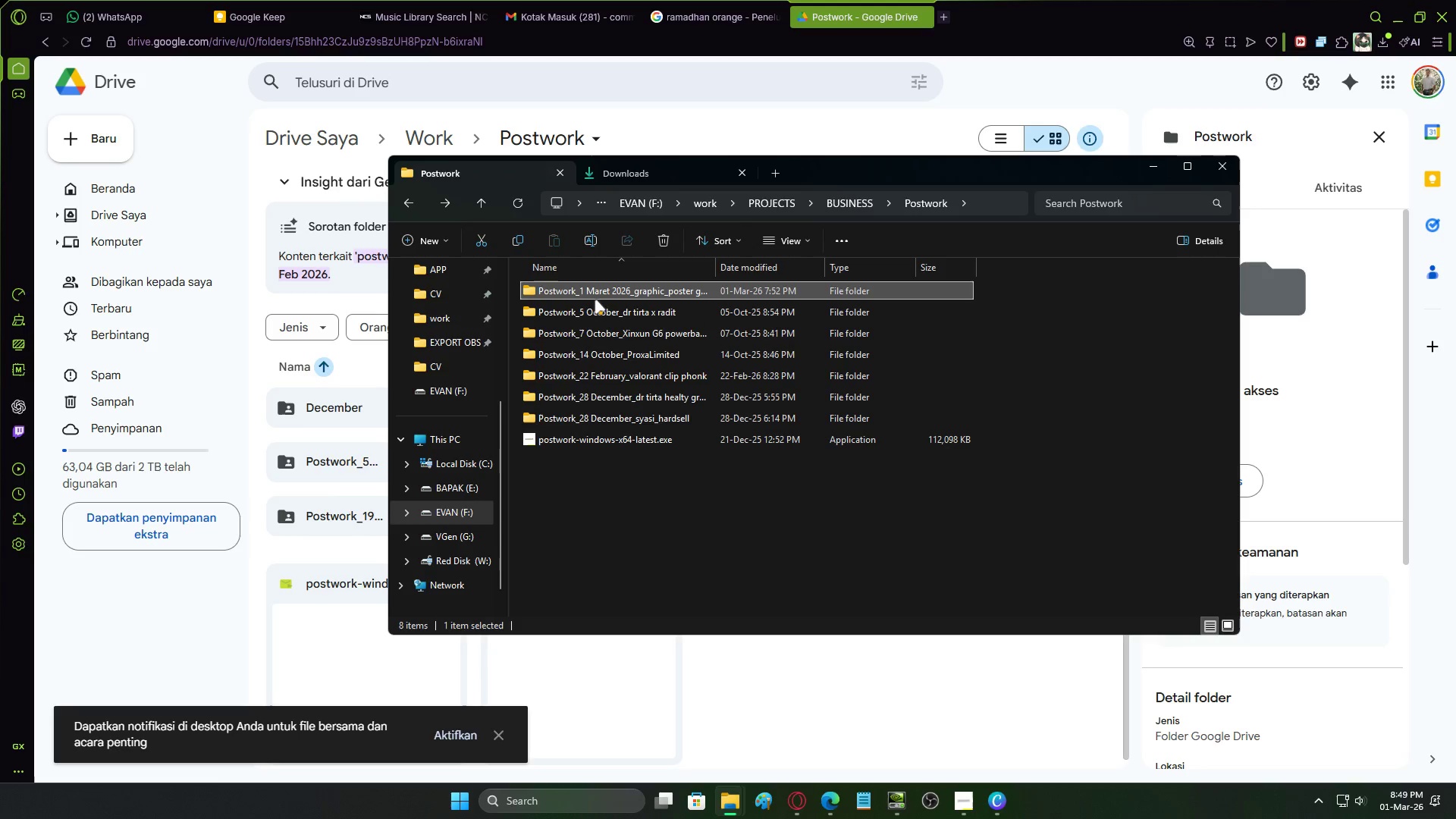 
double_click([596, 297])
 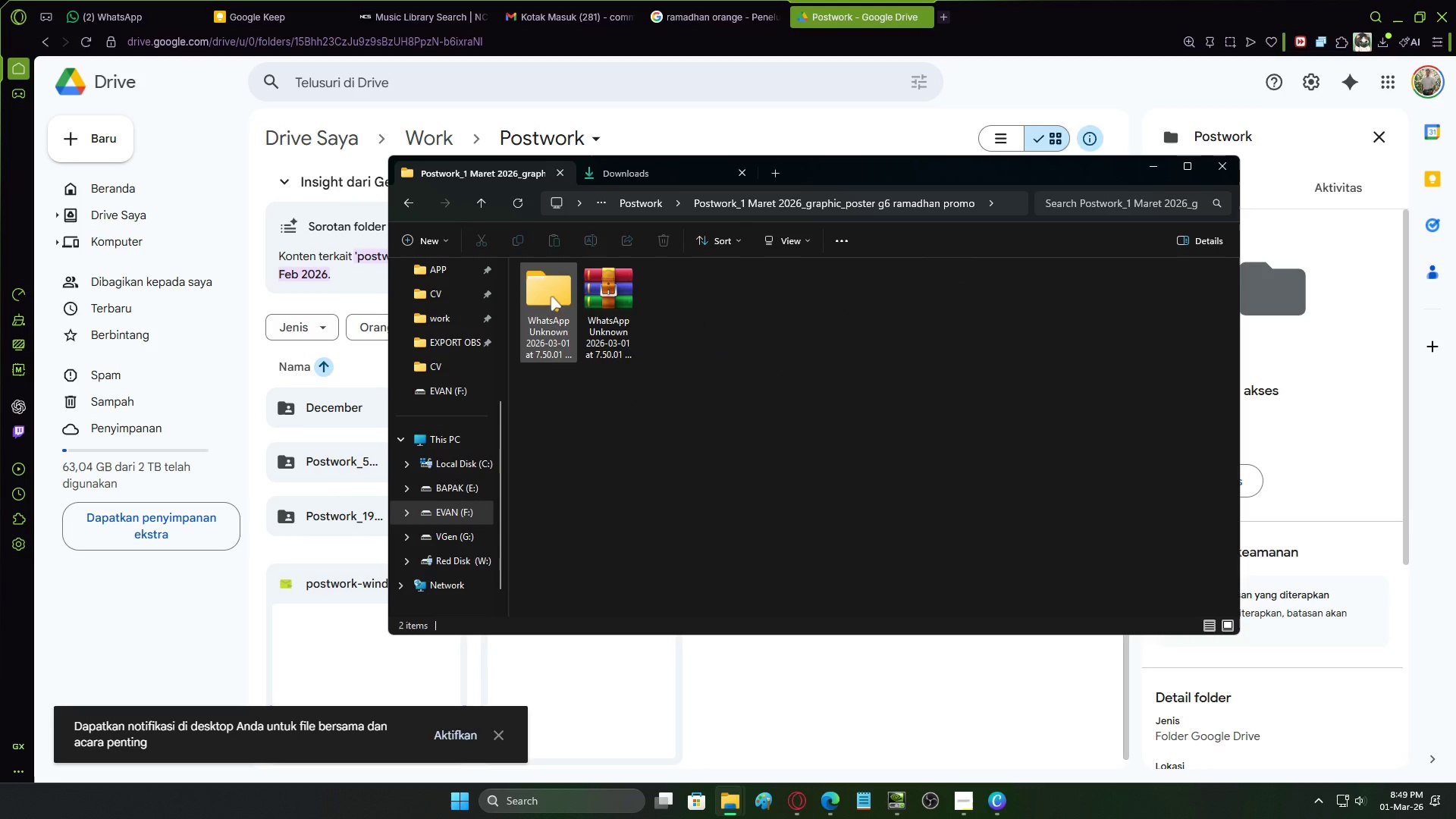 
double_click([551, 297])
 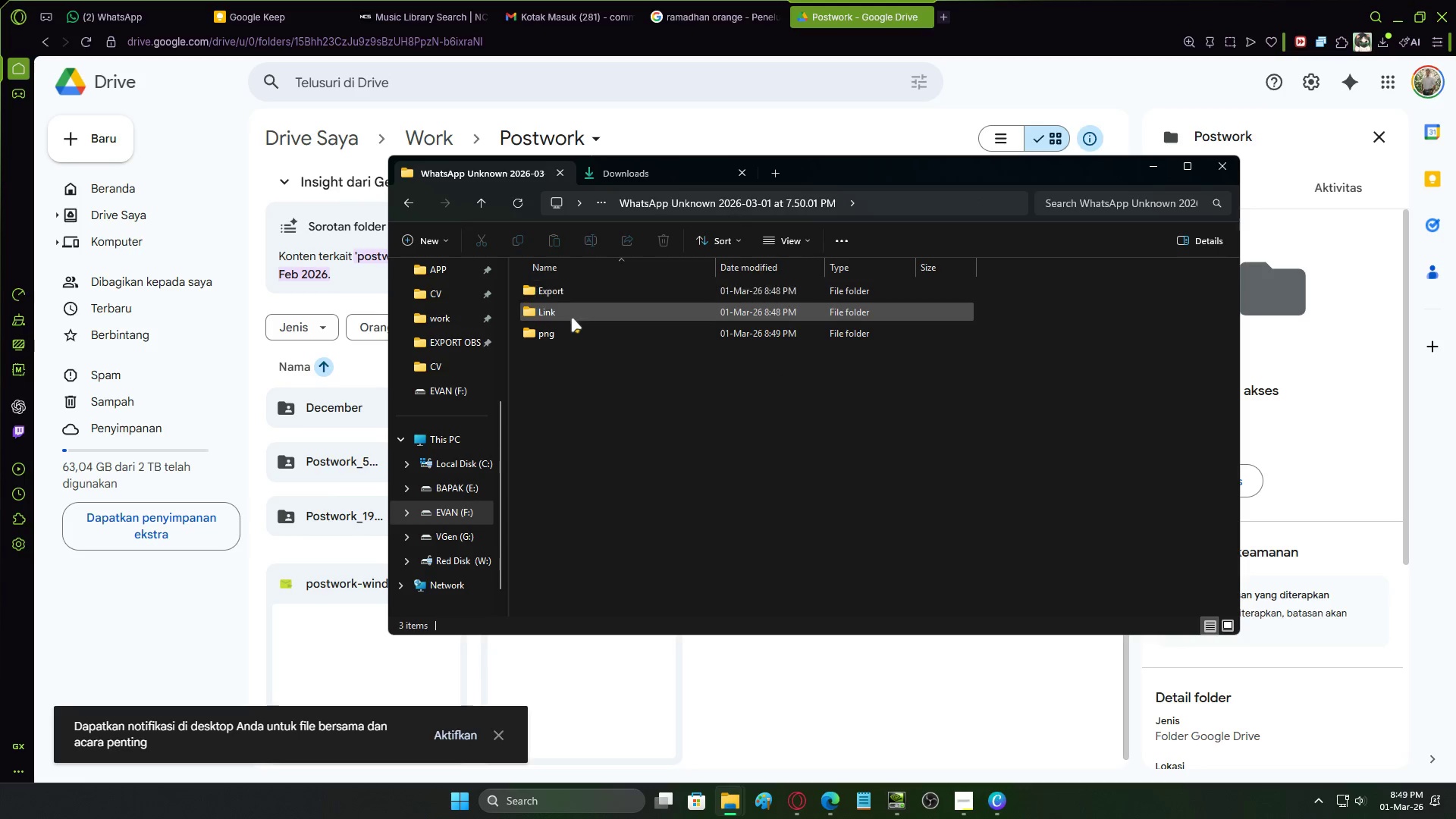 
left_click_drag(start_coordinate=[574, 372], to_coordinate=[571, 288])
 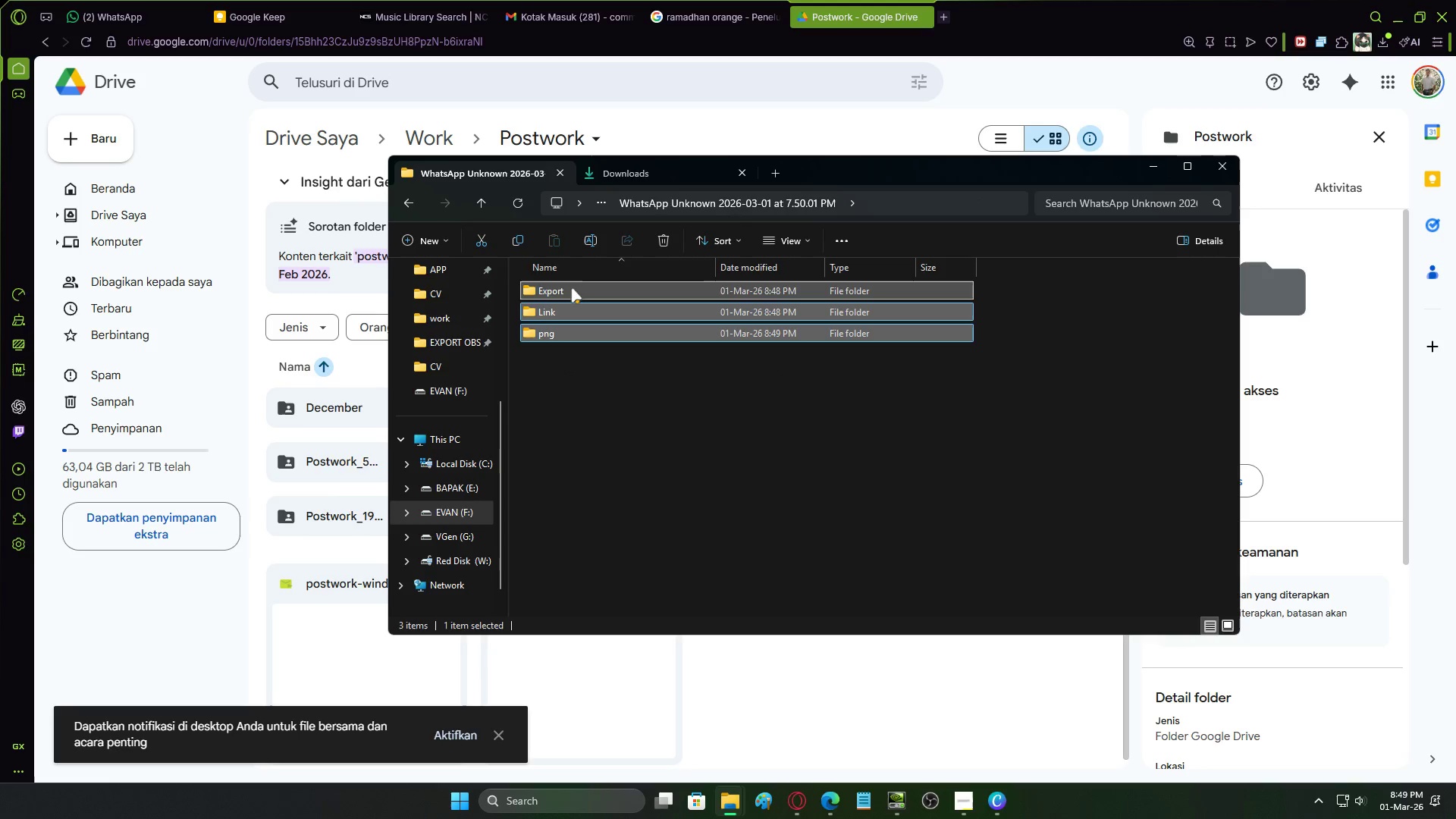 
key(Control+ControlLeft)
 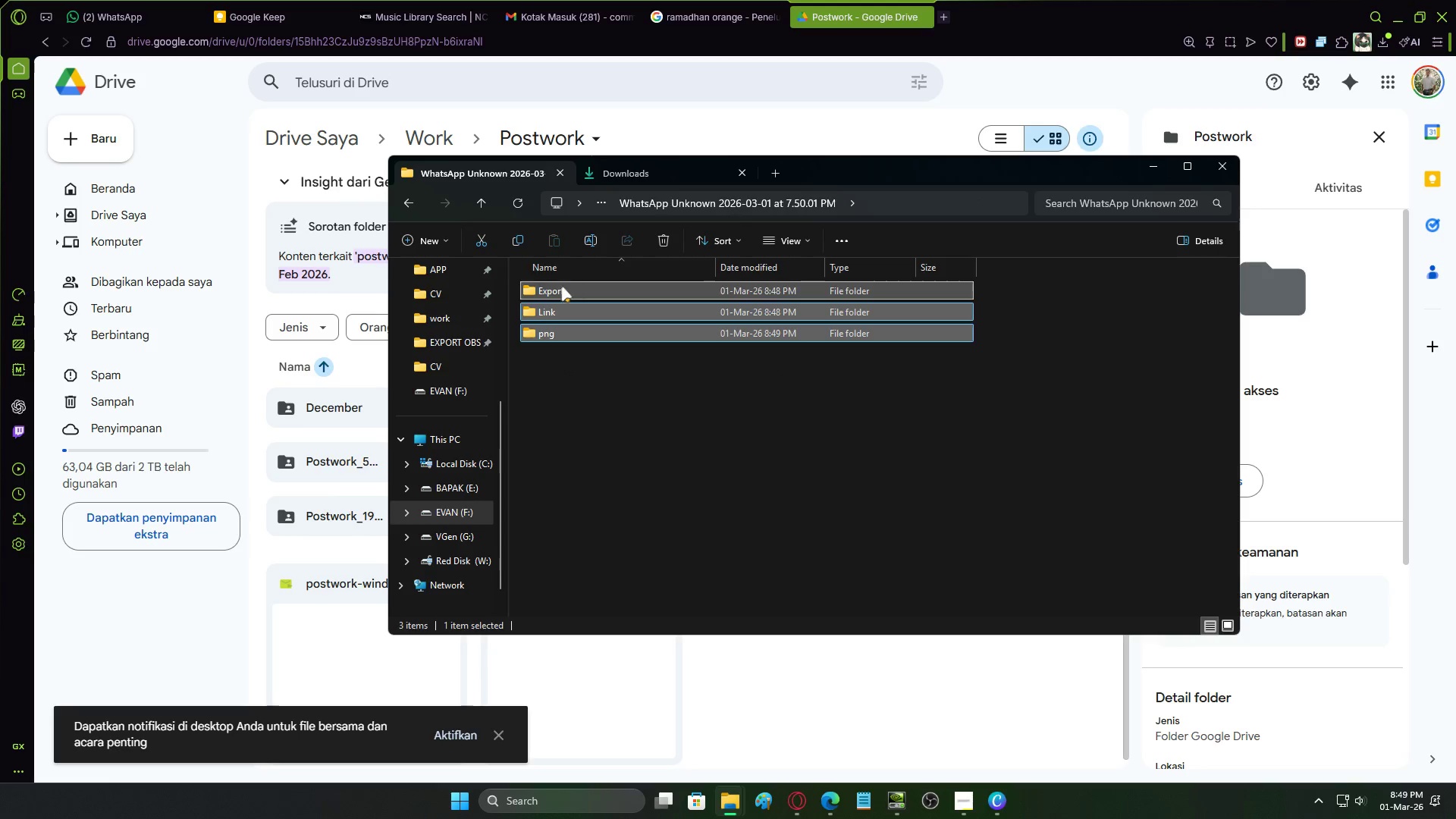 
key(Control+X)
 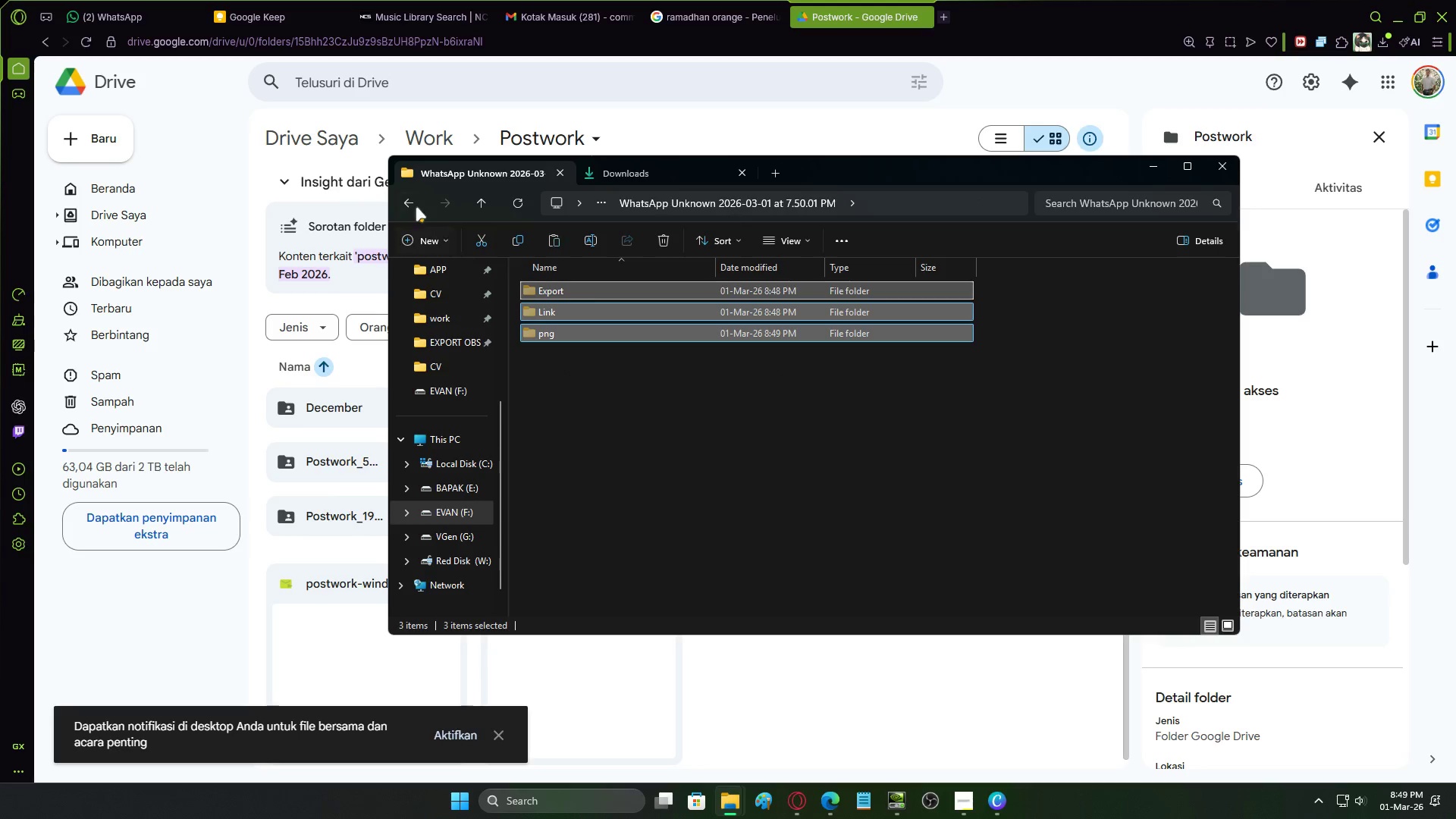 
left_click([414, 206])
 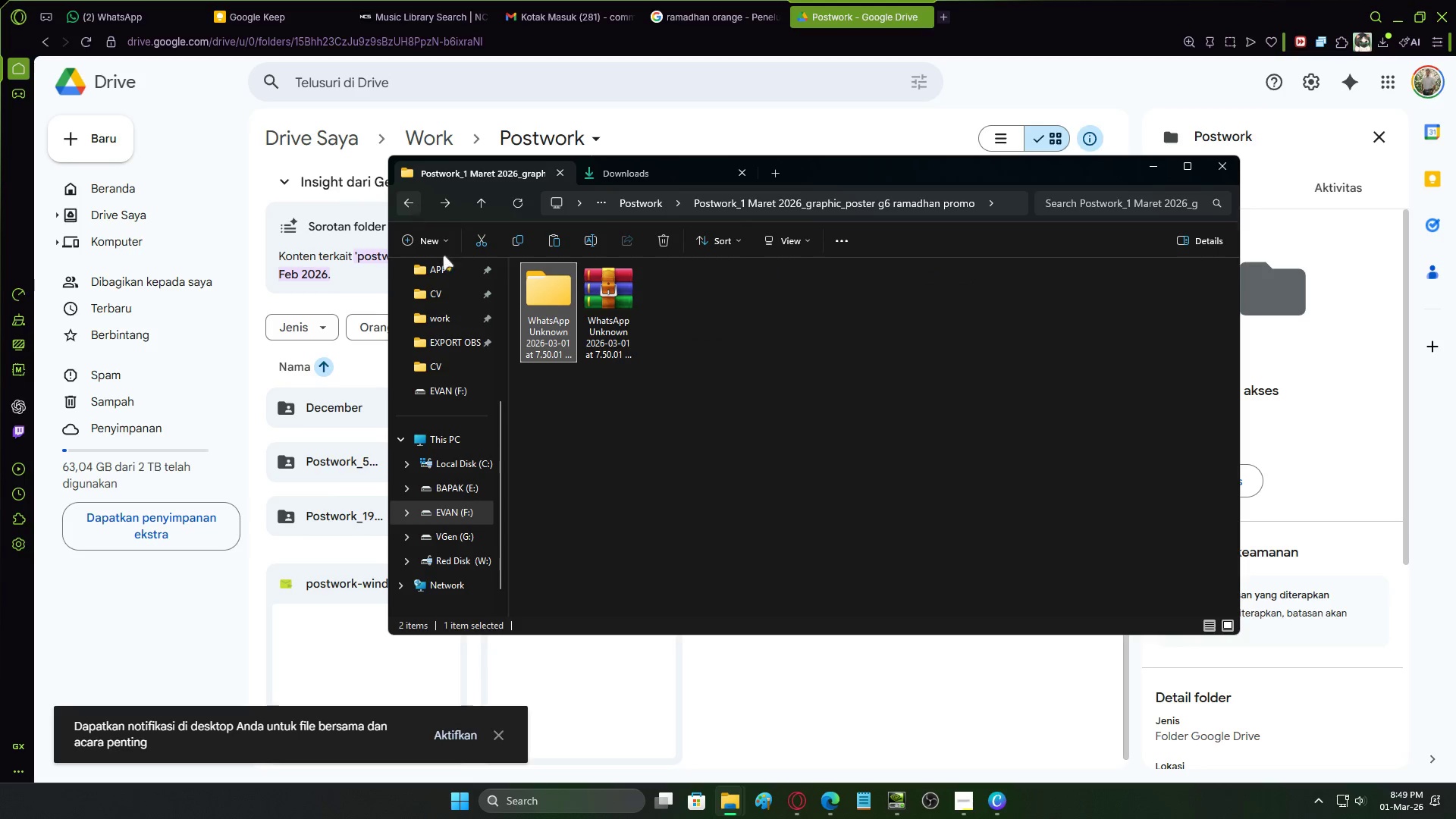 
left_click([643, 438])
 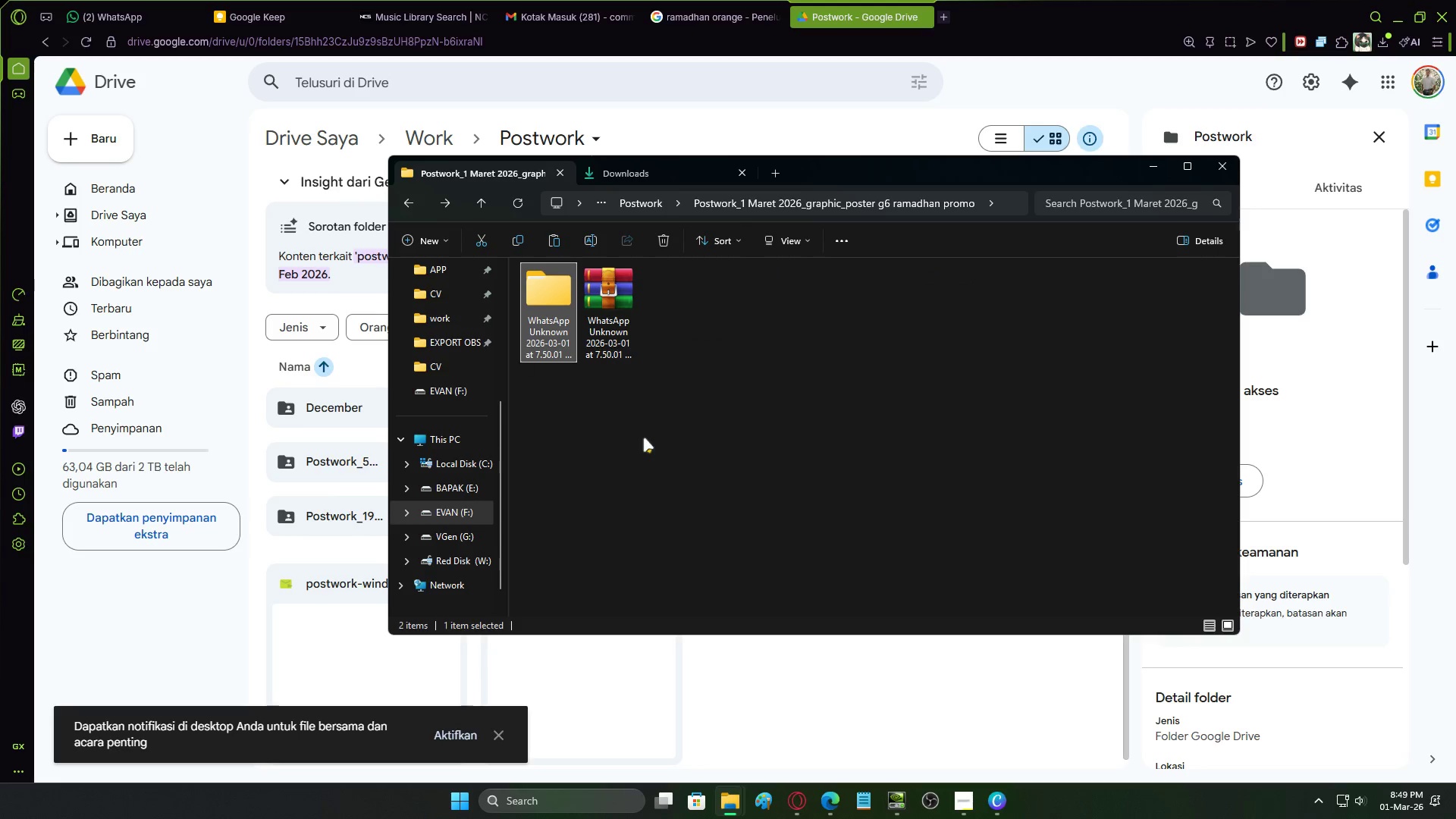 
key(Control+ControlLeft)
 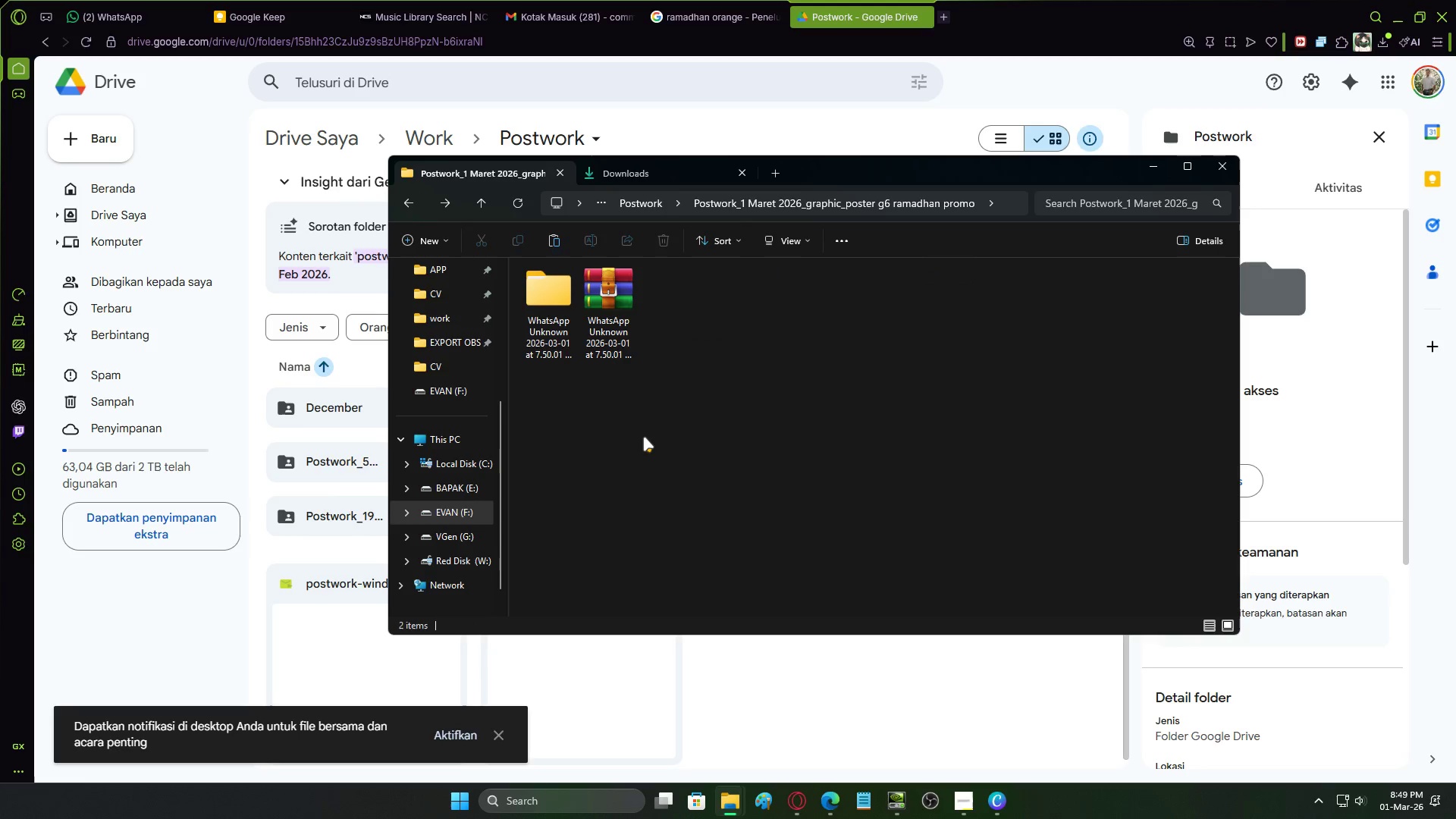 
key(Control+V)
 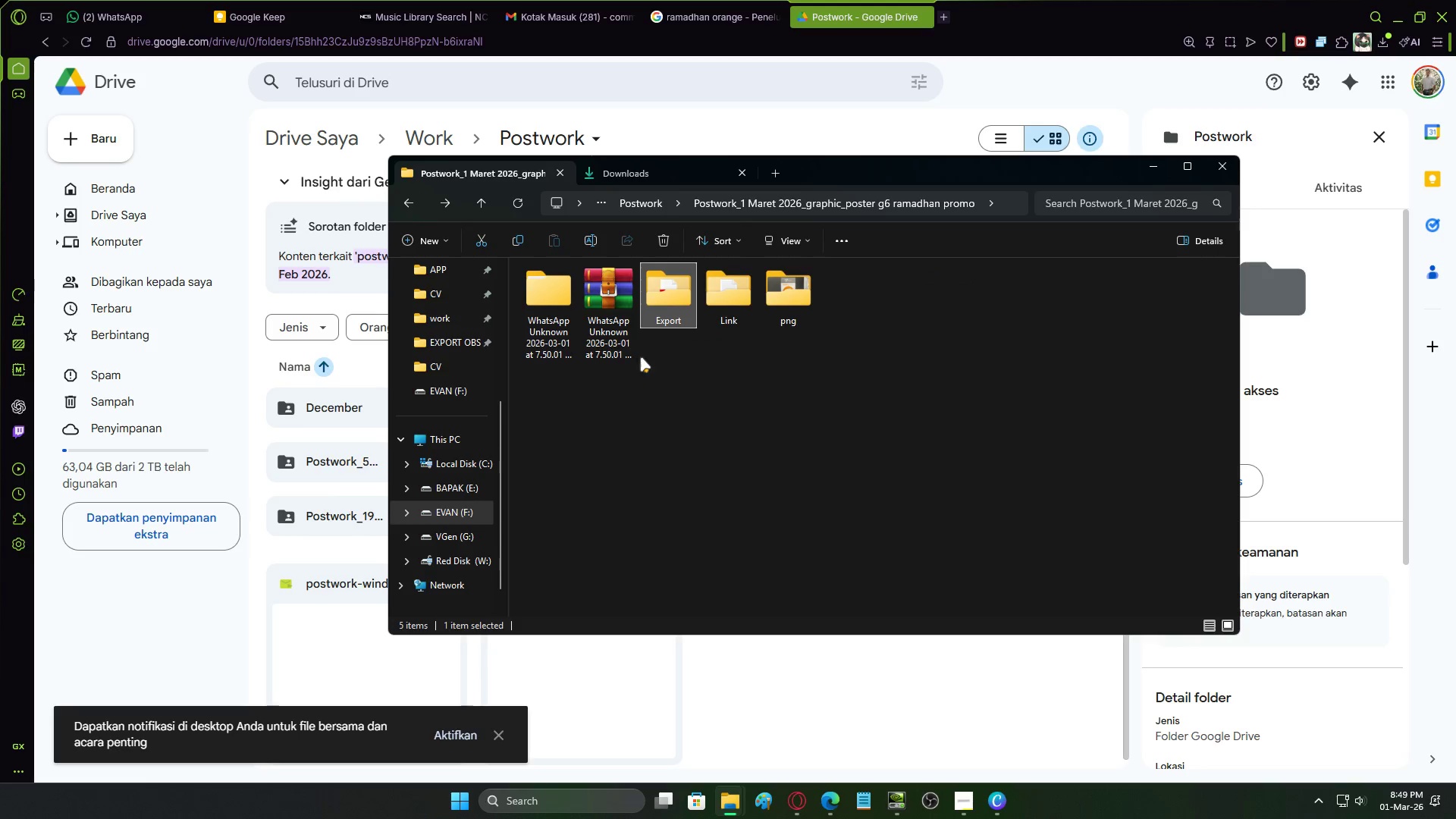 
left_click([557, 329])
 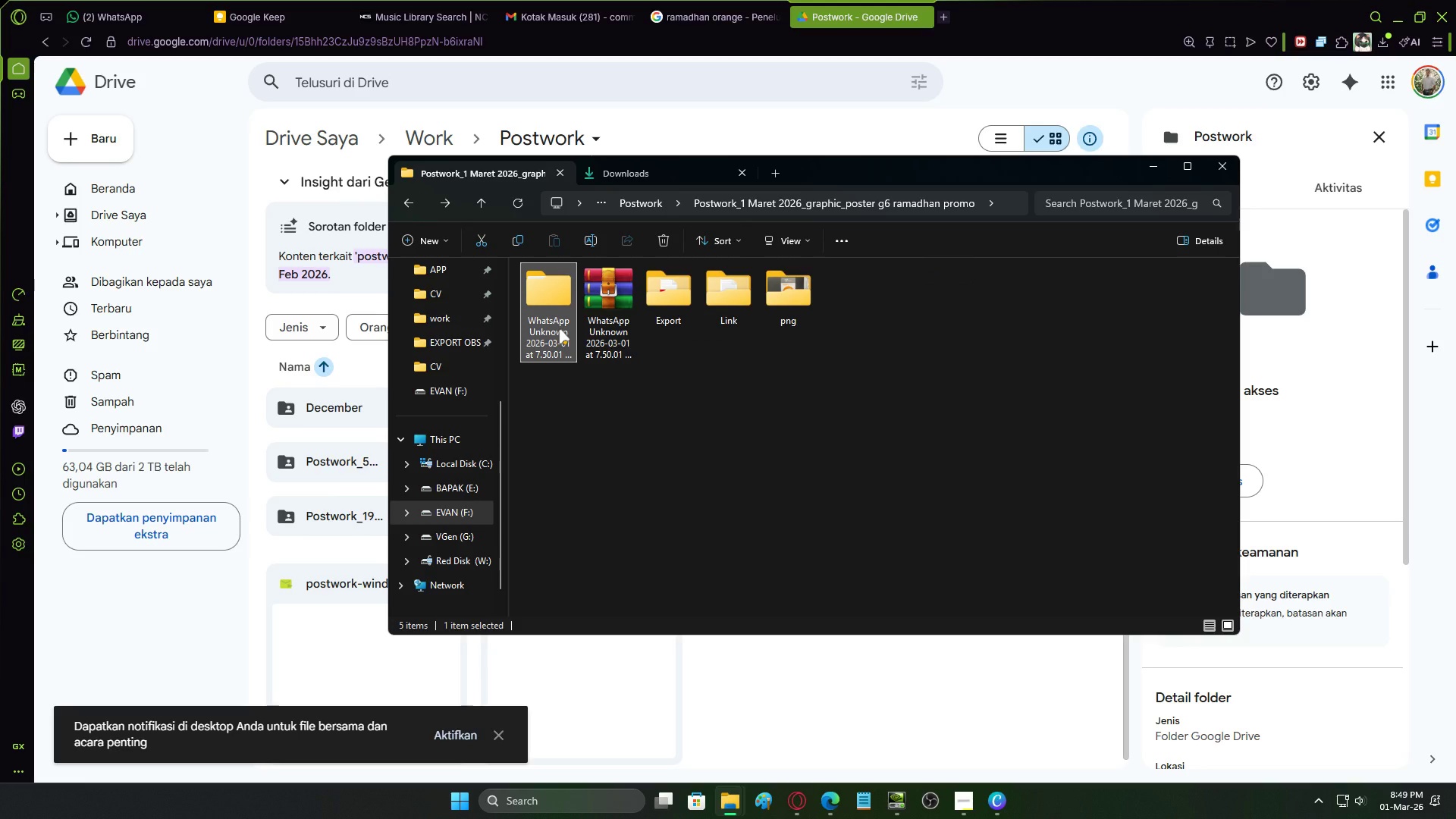 
key(Delete)
 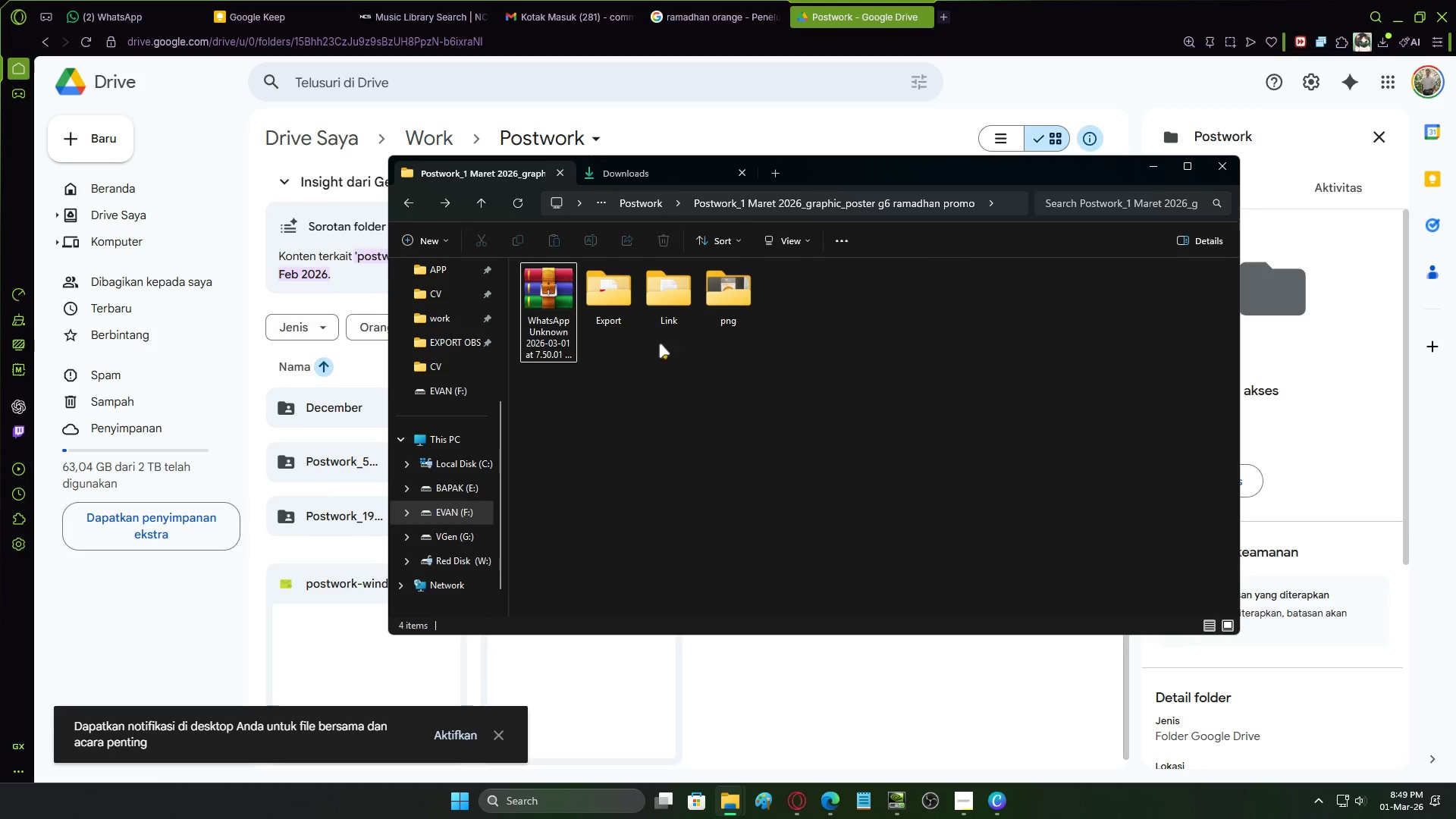 
left_click([533, 312])
 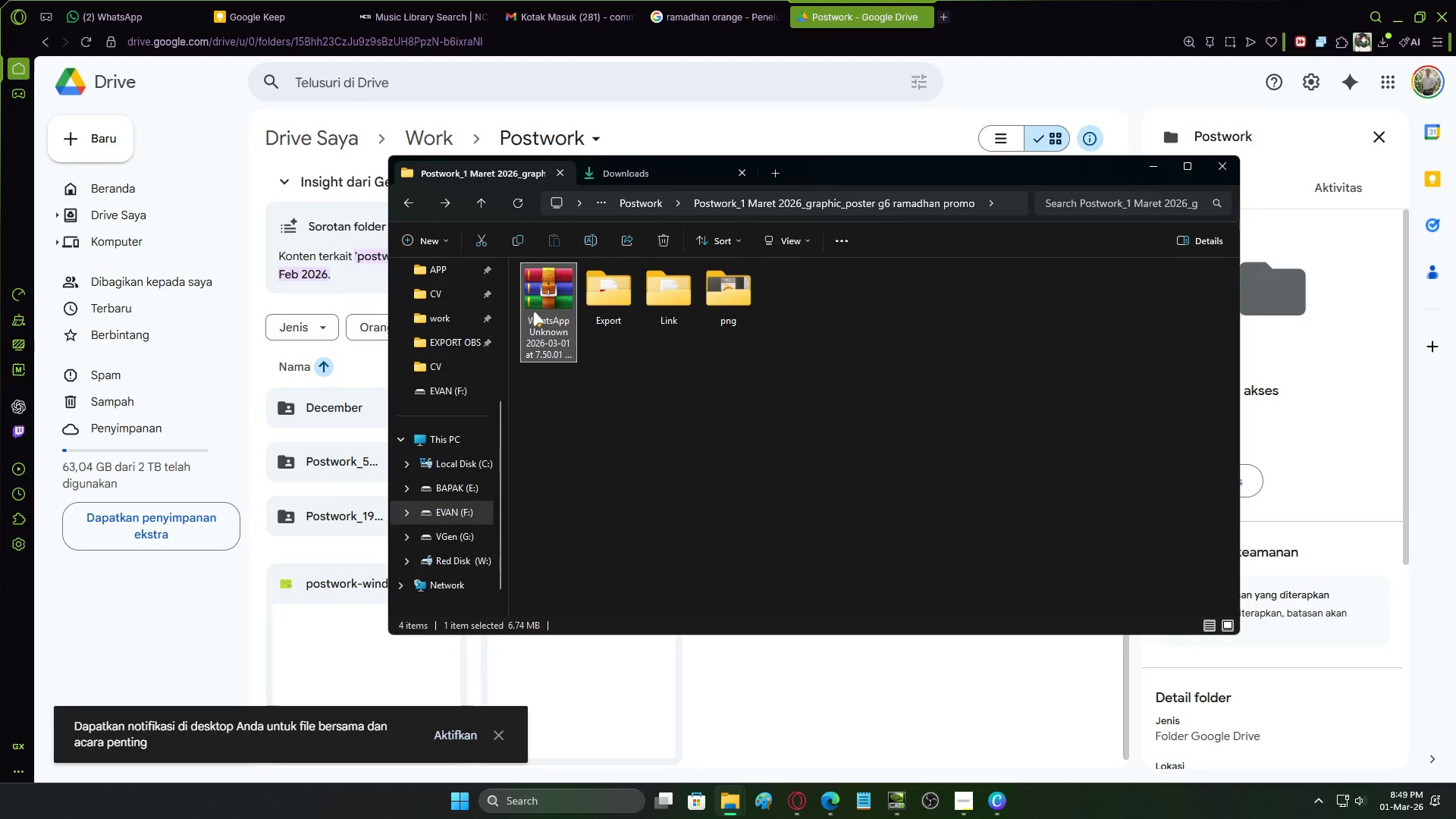 
key(Control+ControlLeft)
 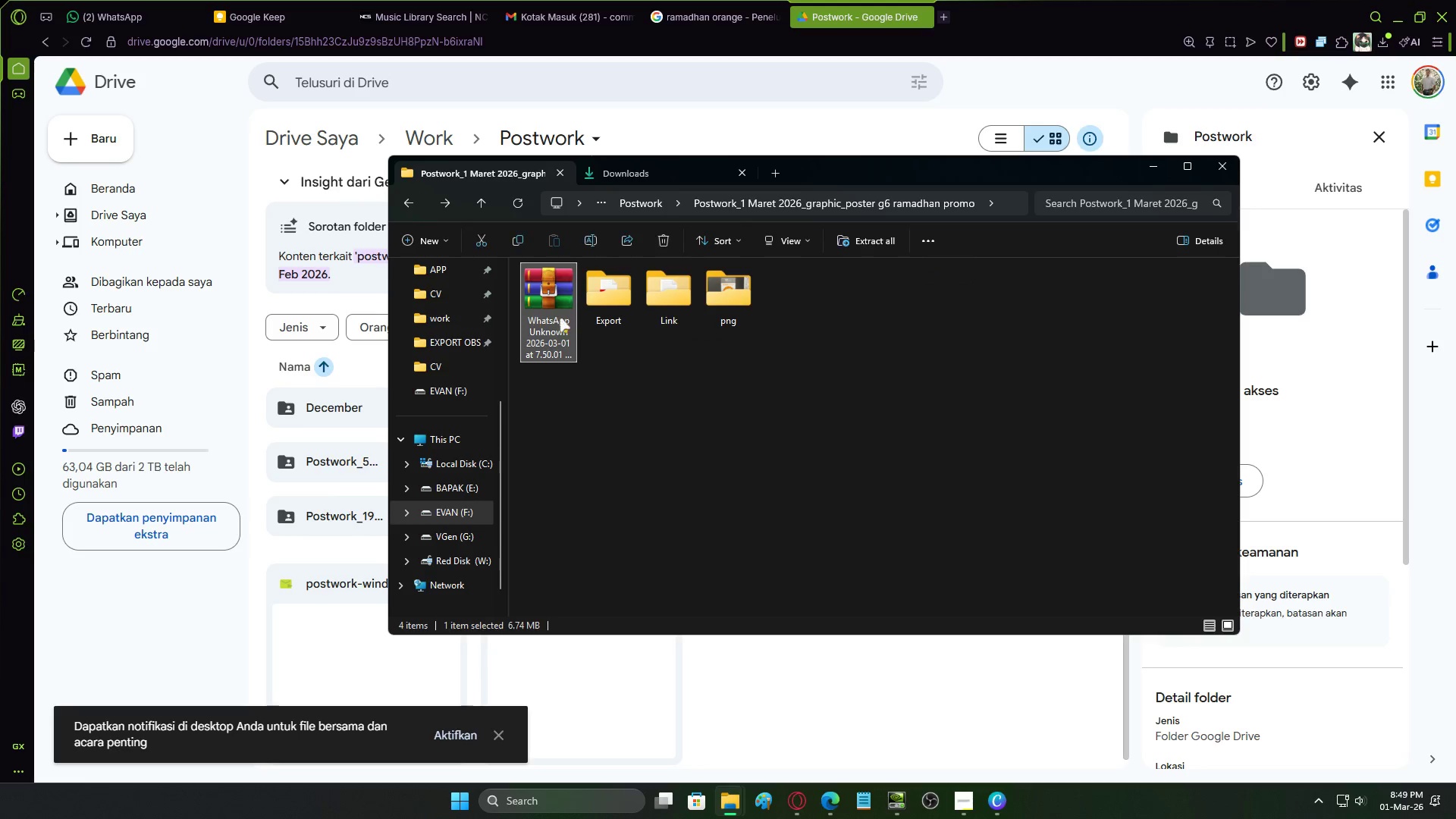 
key(Control+X)